 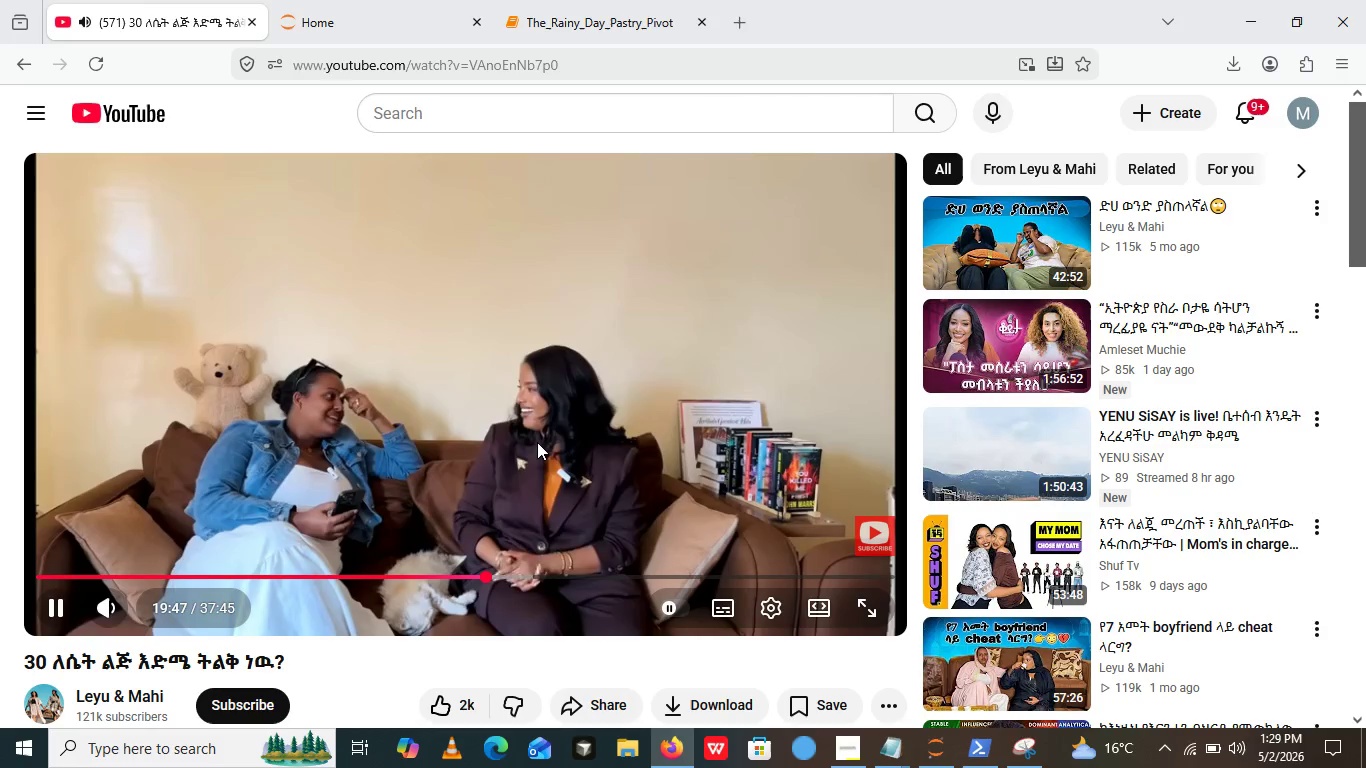 
left_click([480, 580])
 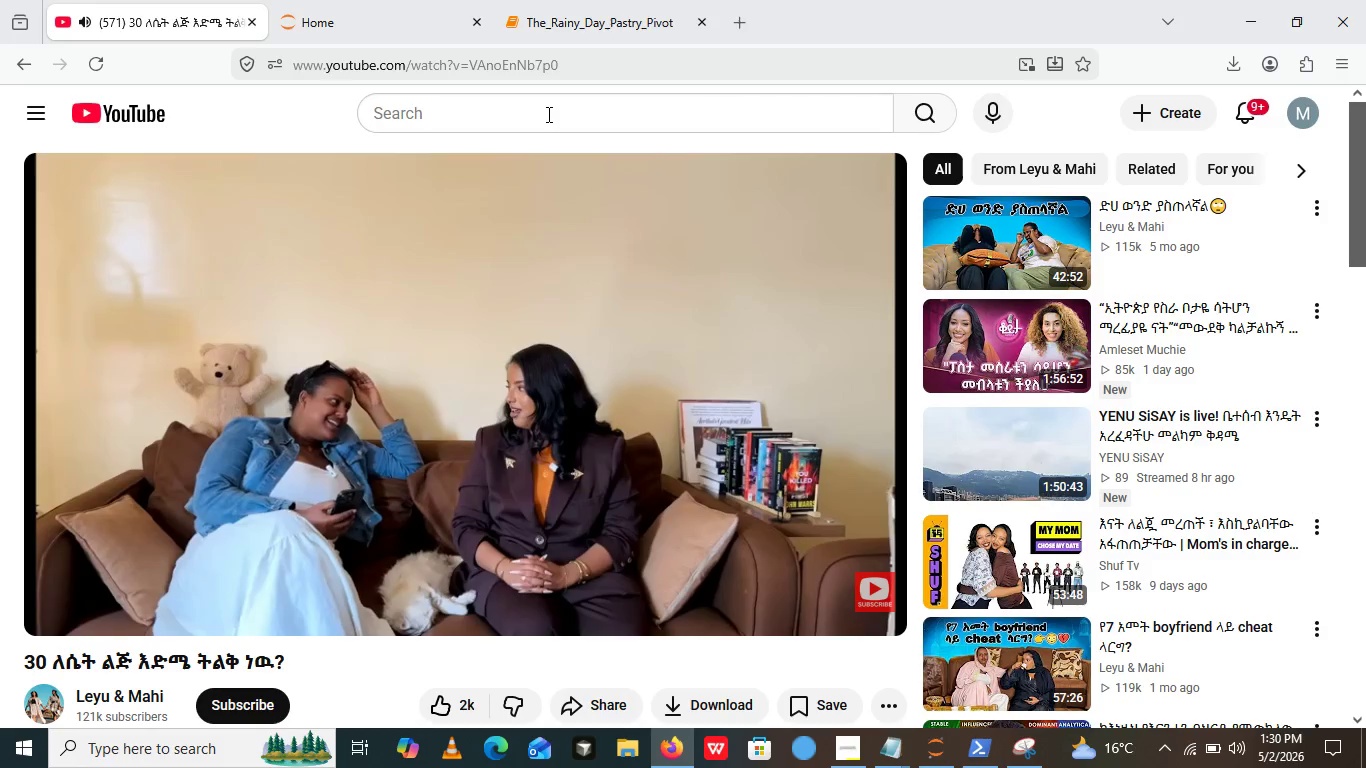 
wait(15.92)
 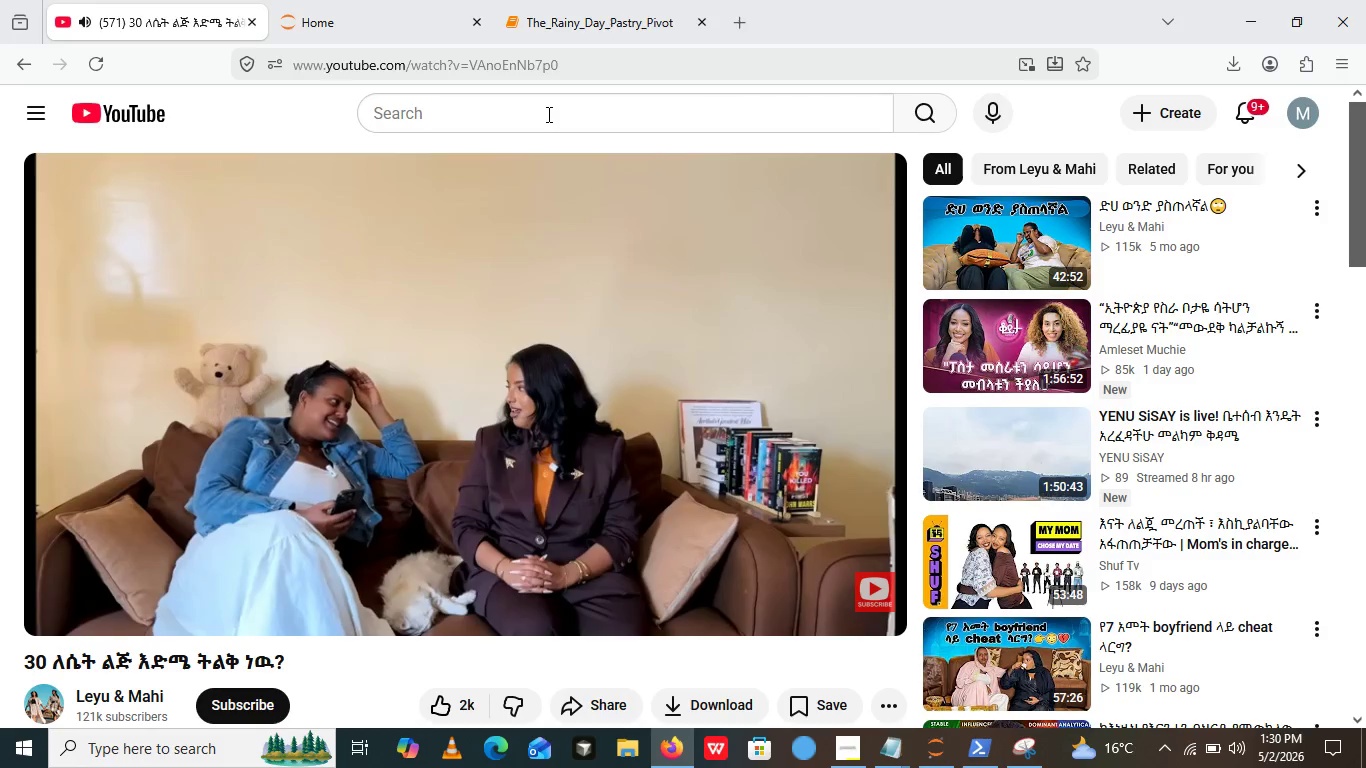 
left_click([661, 14])
 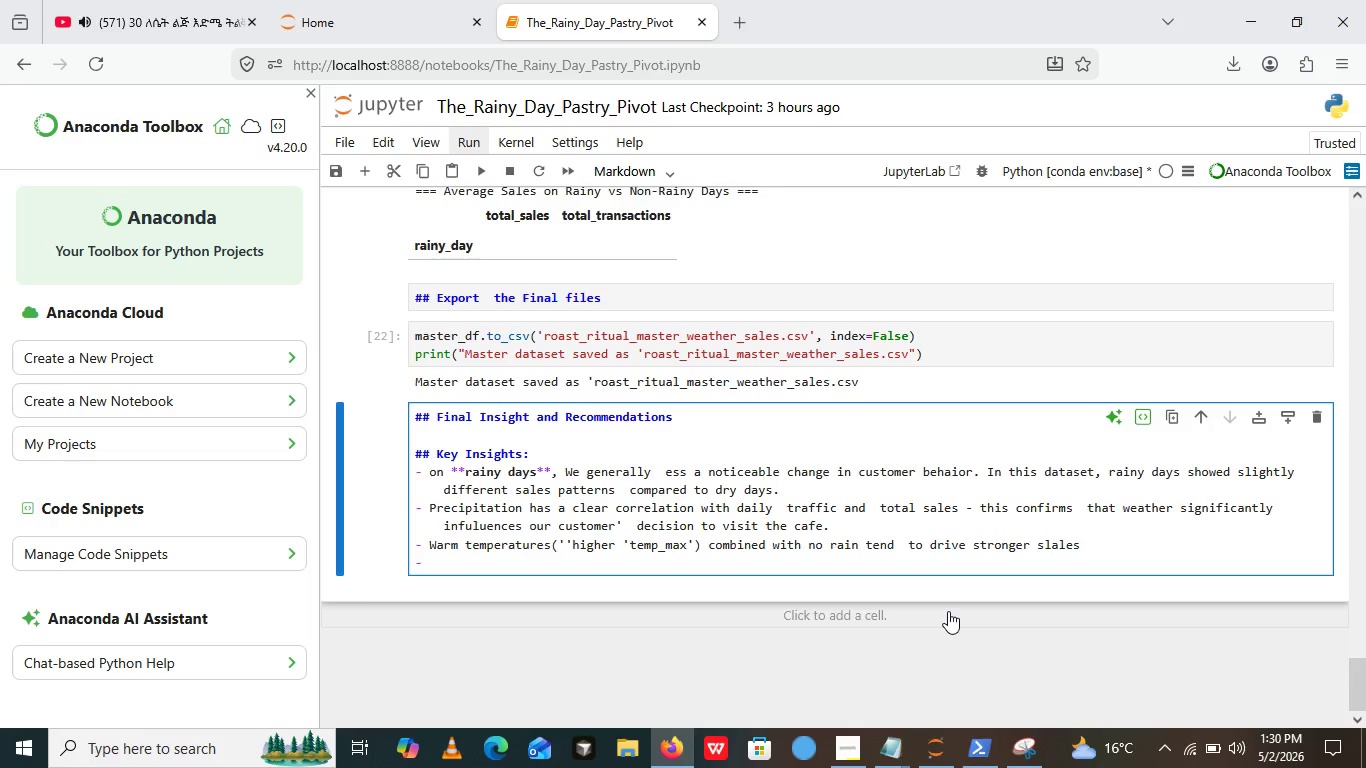 
wait(31.05)
 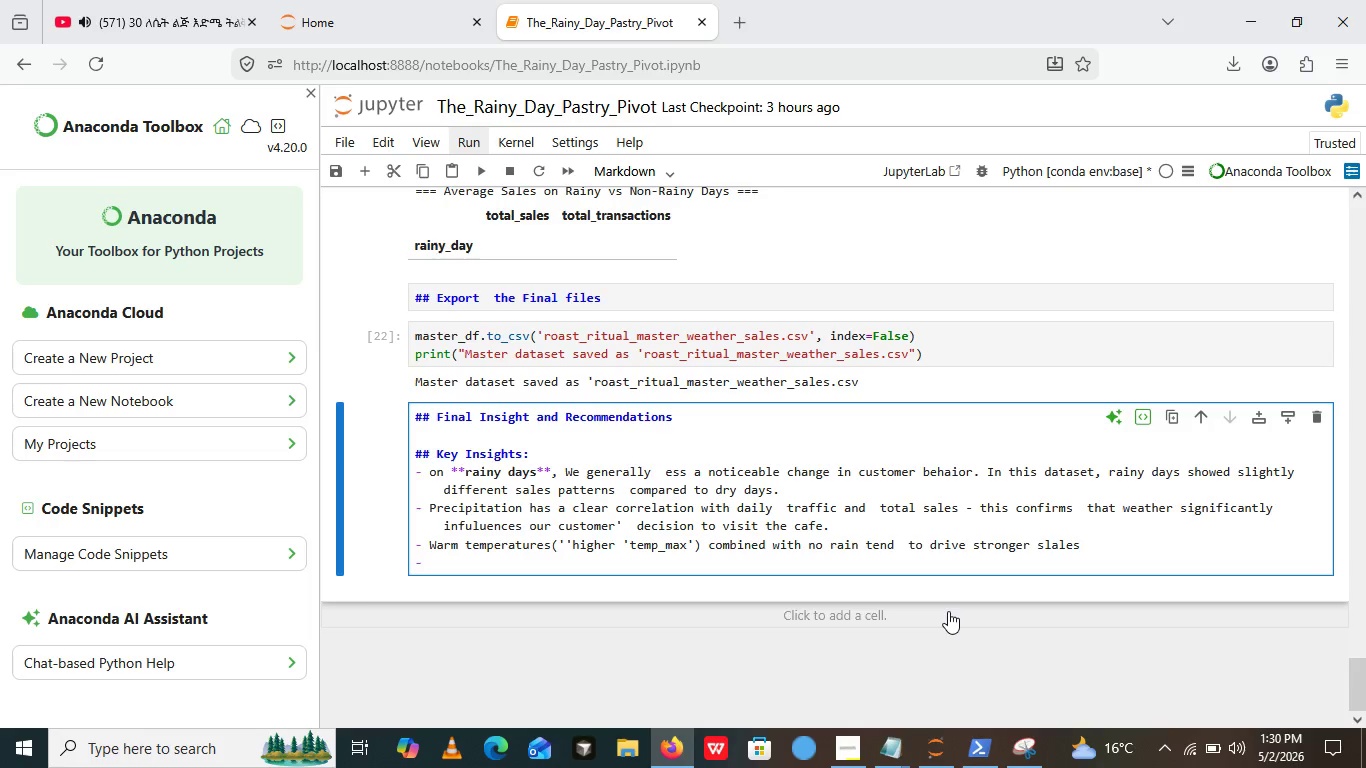 
left_click([1088, 541])
 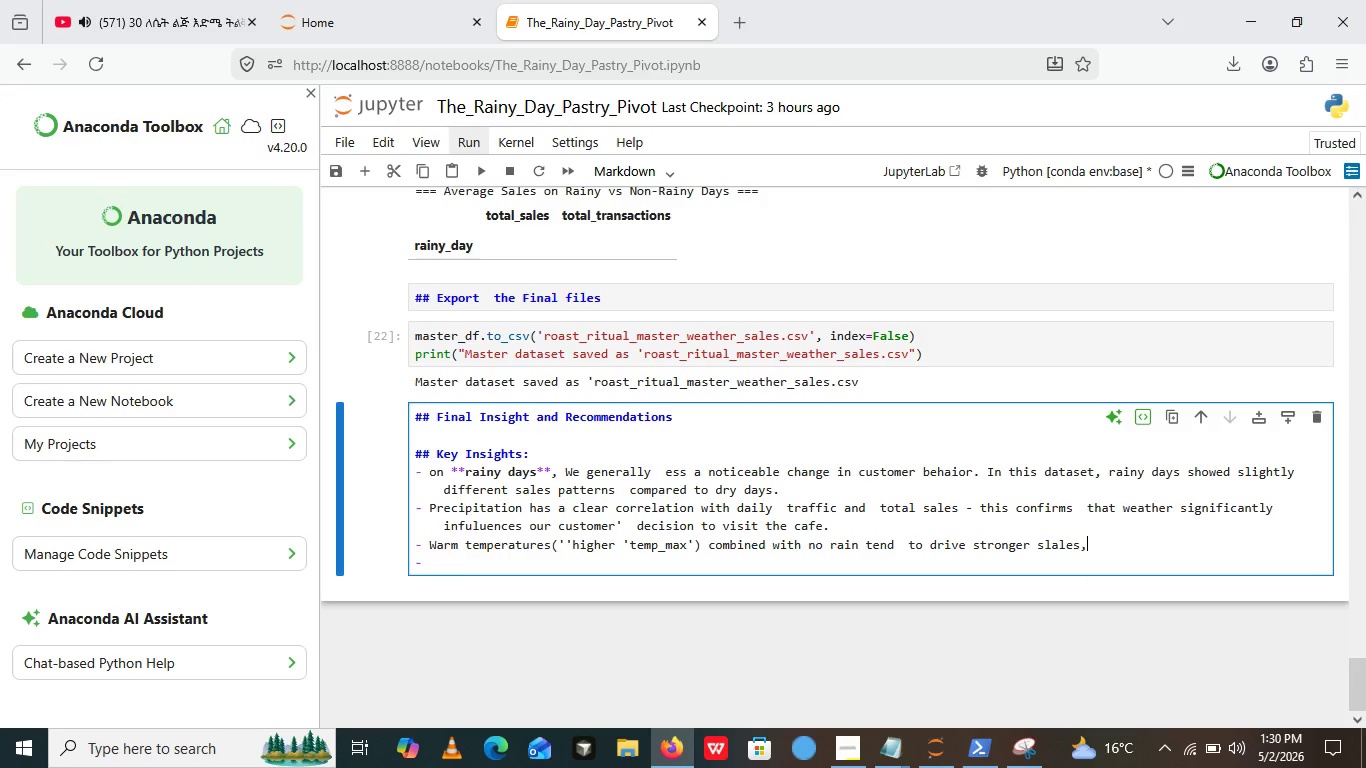 
type(, esp)
 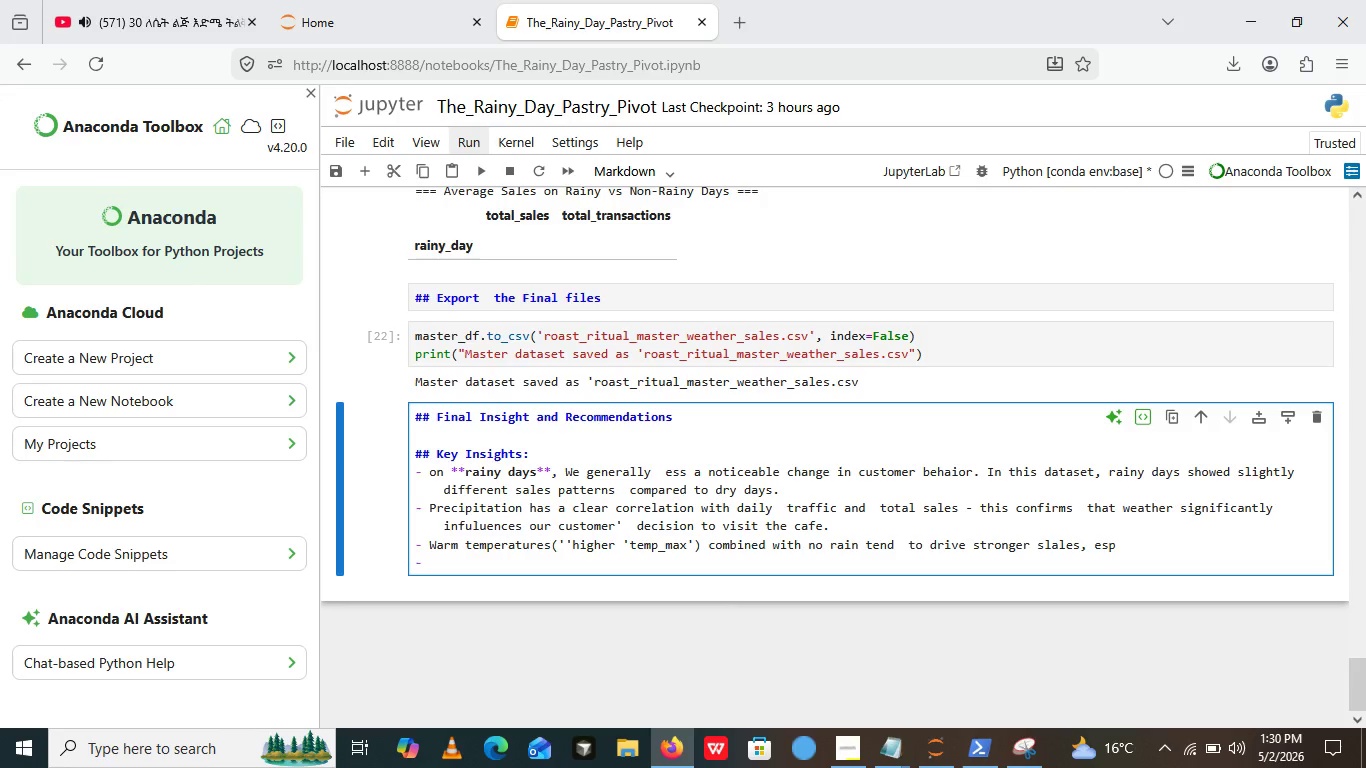 
type(ecially for pas)
 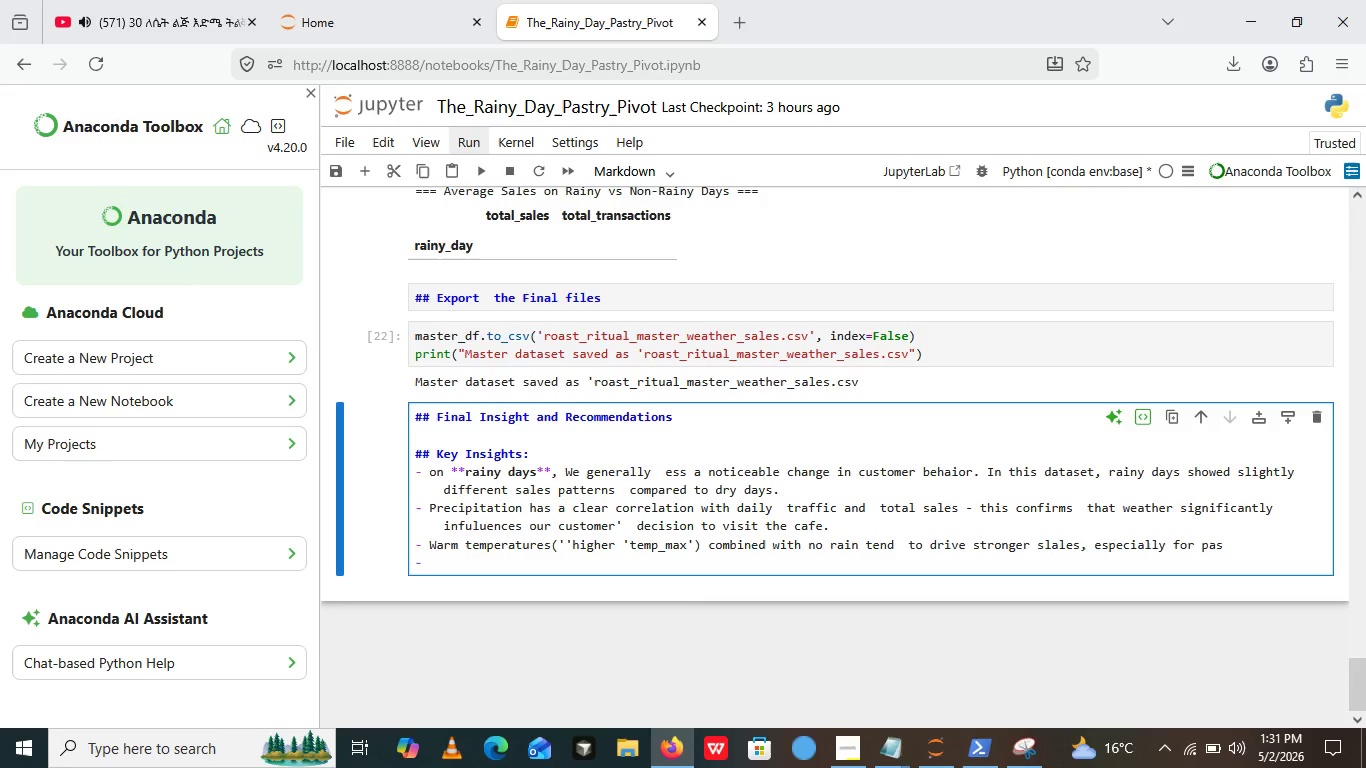 
wait(6.92)
 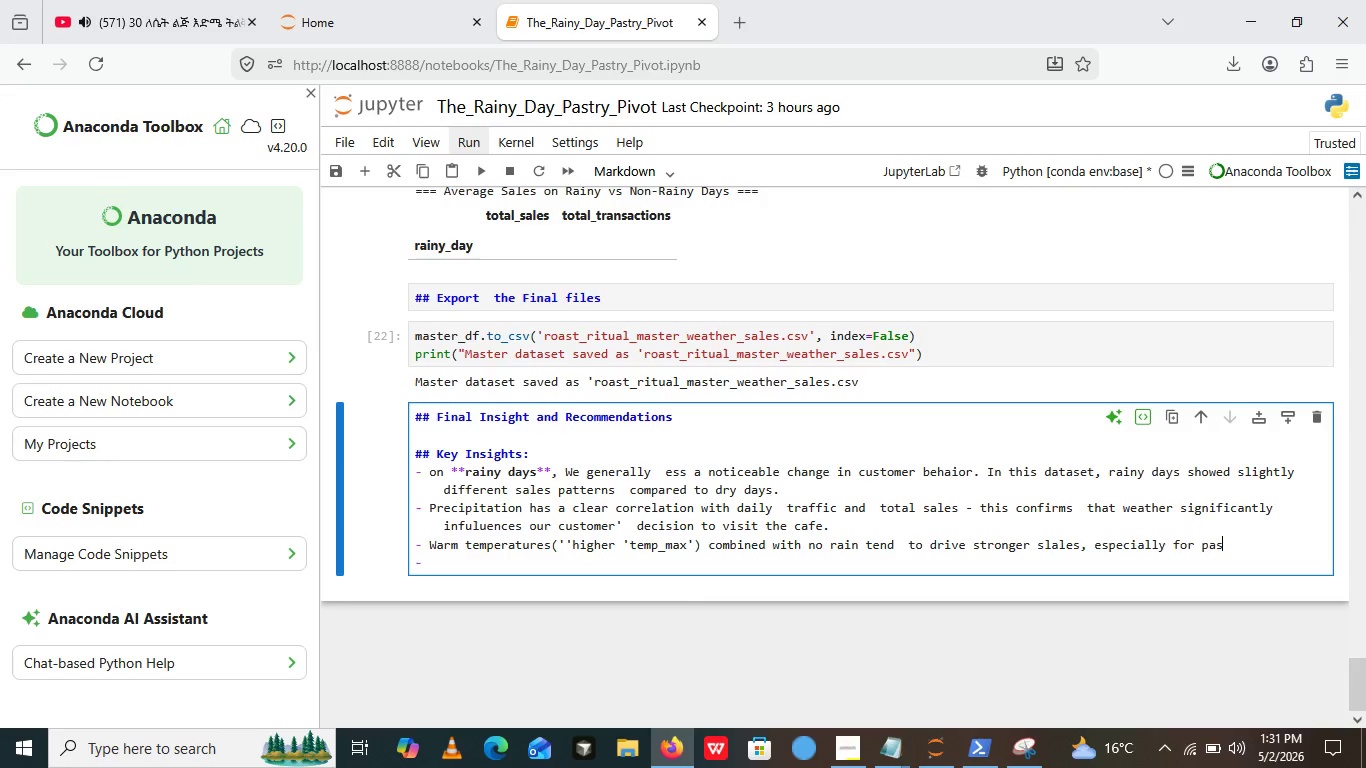 
type(tries  and outdoor-)
 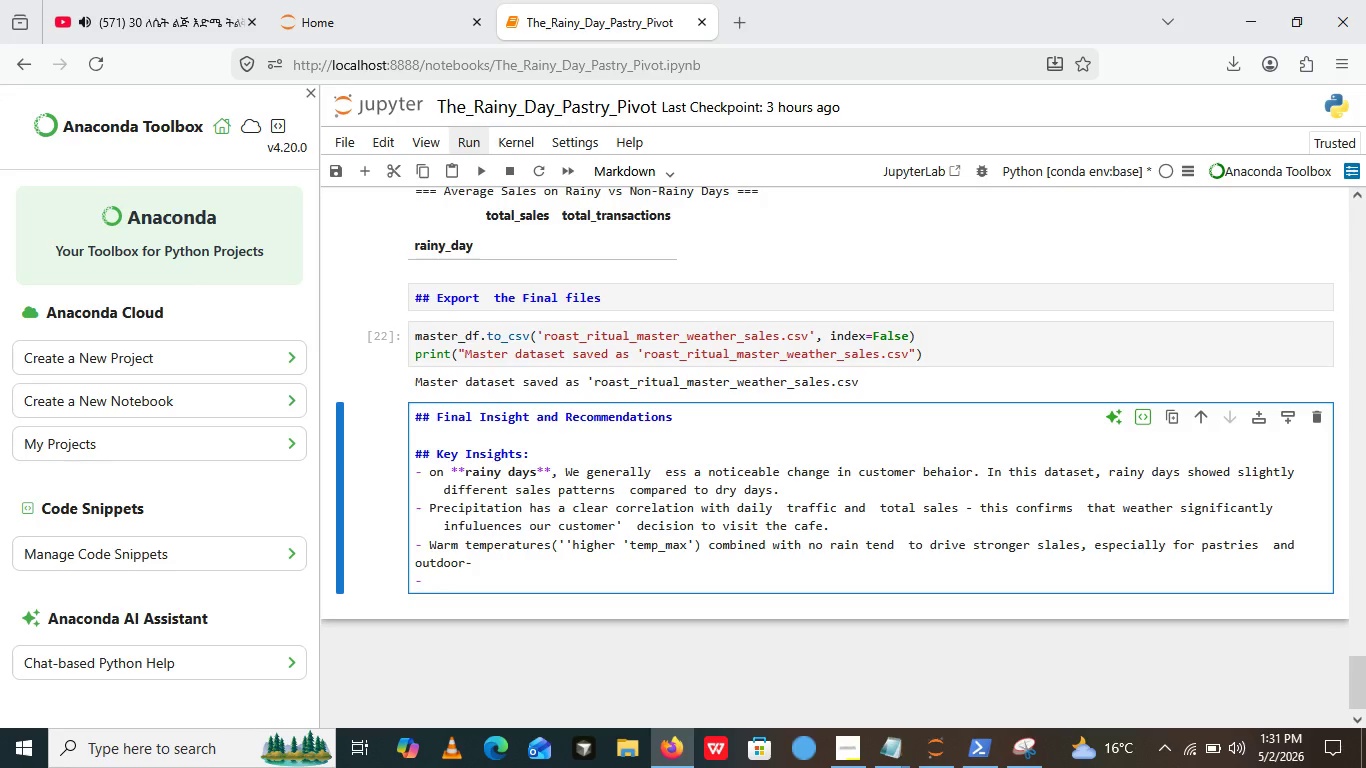 
wait(5.23)
 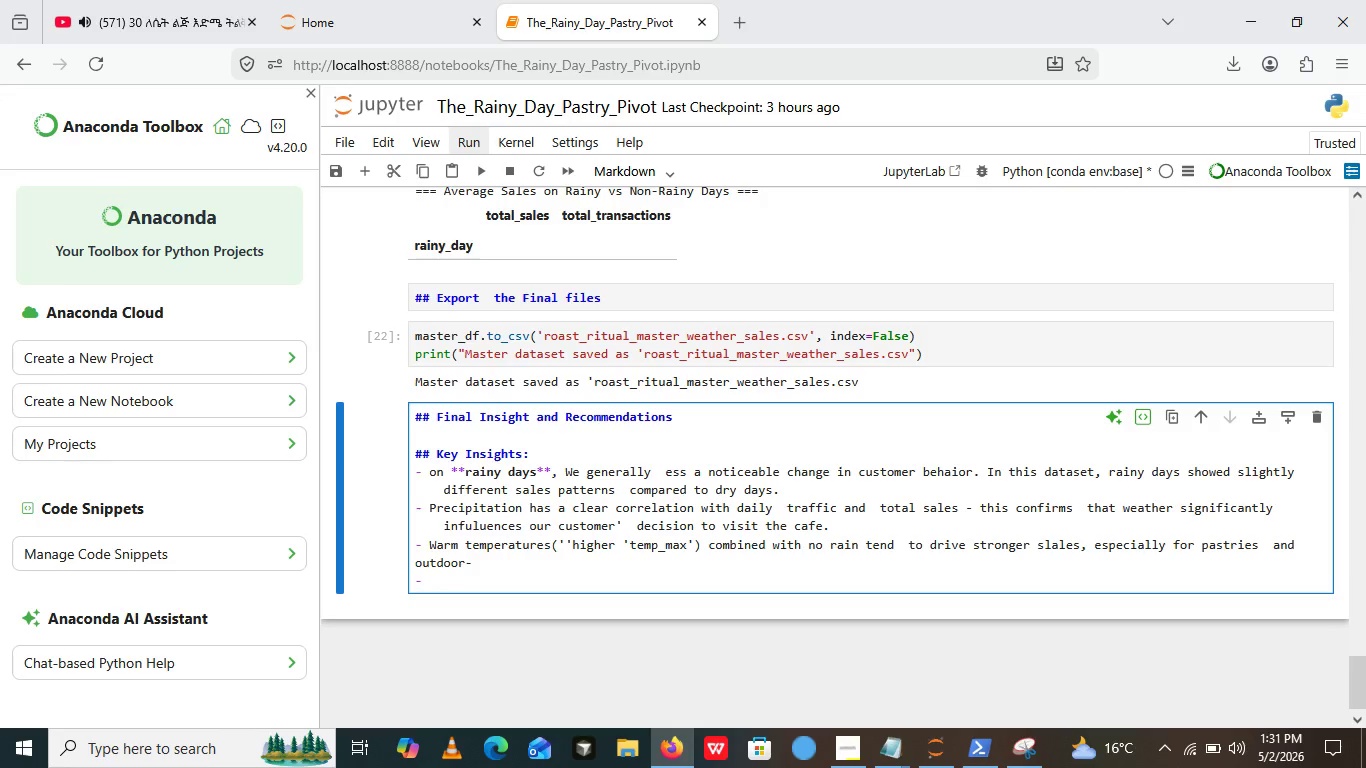 
key(Backspace)
 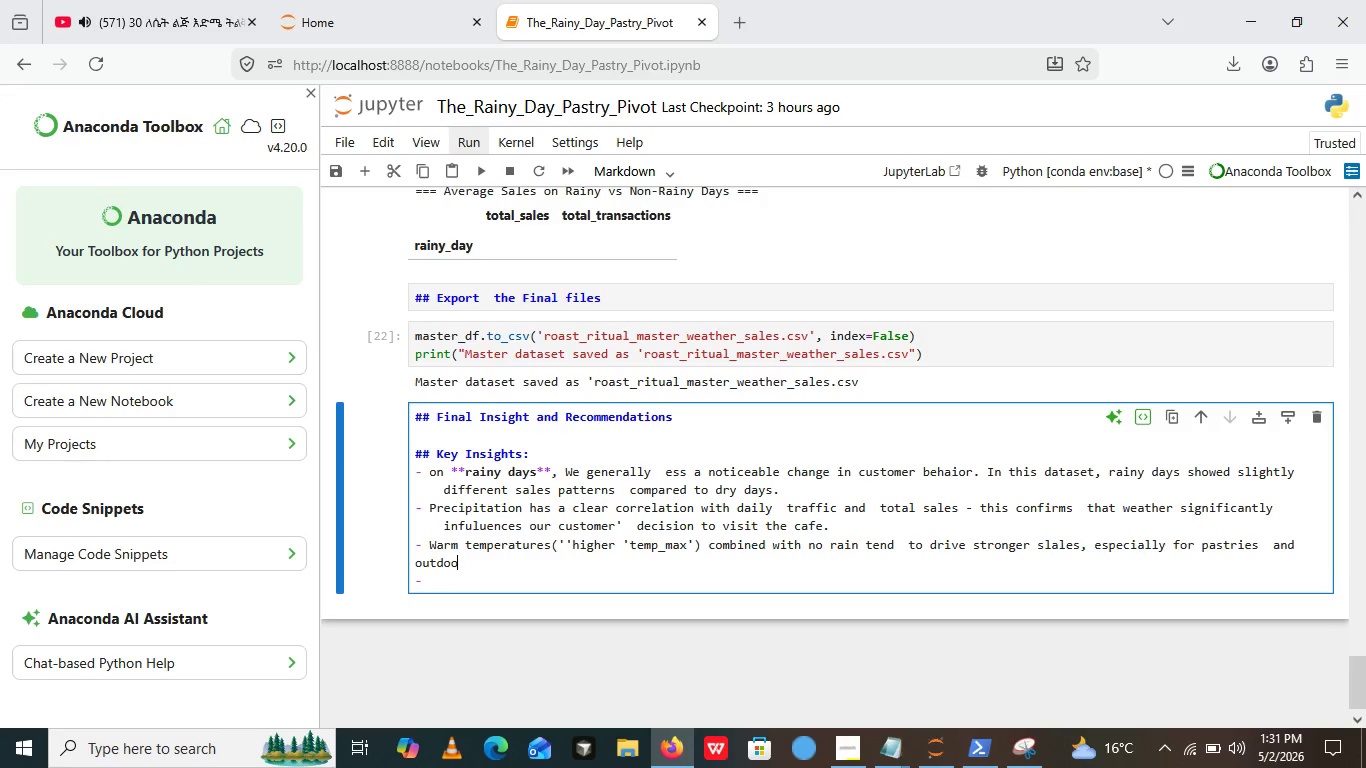 
key(Backspace)
 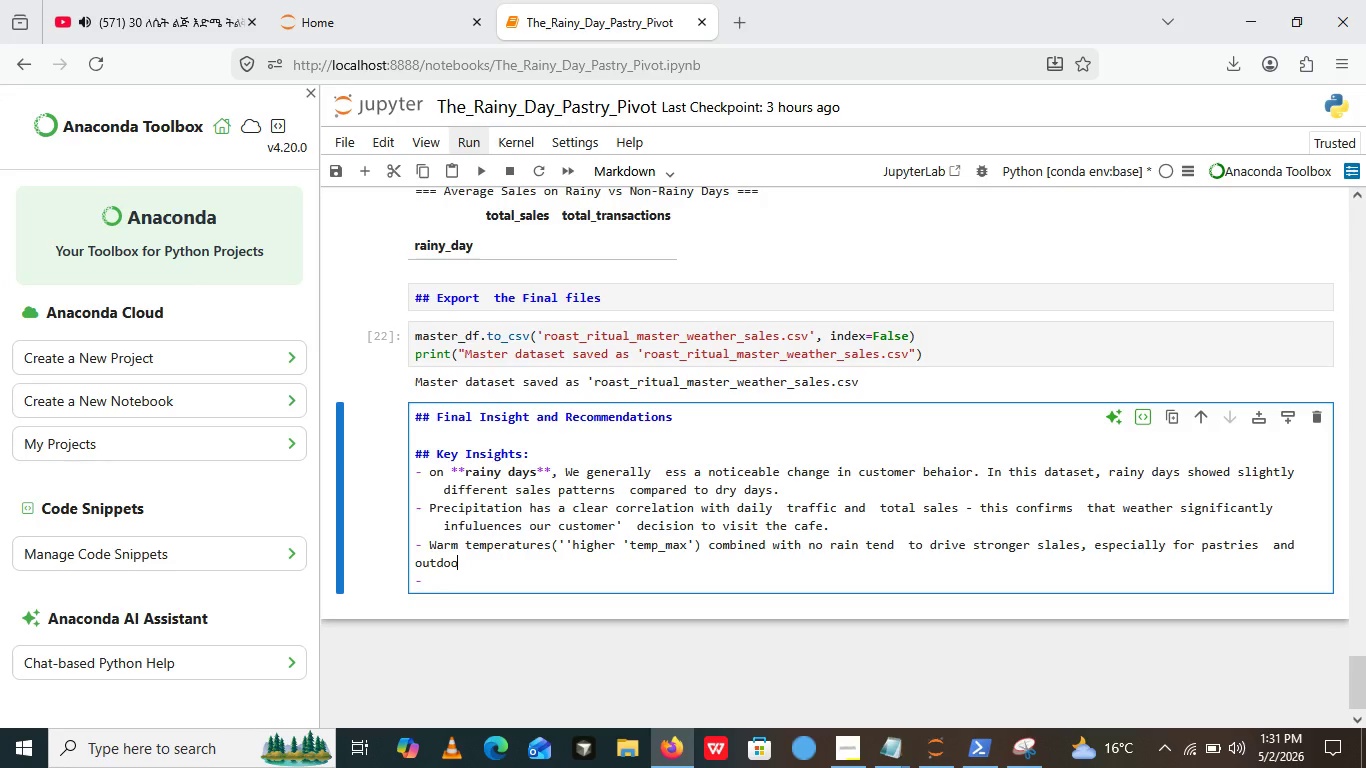 
key(R)
 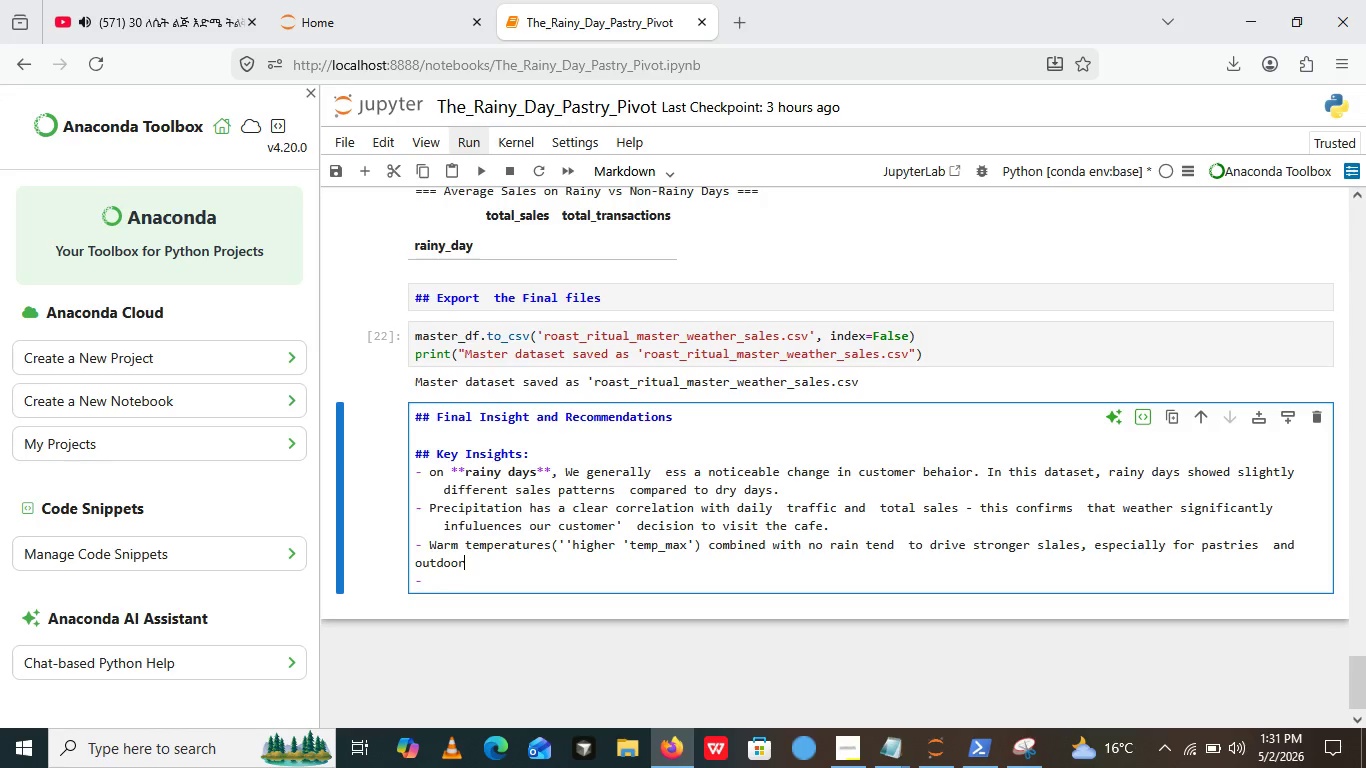 
type( - fri)
 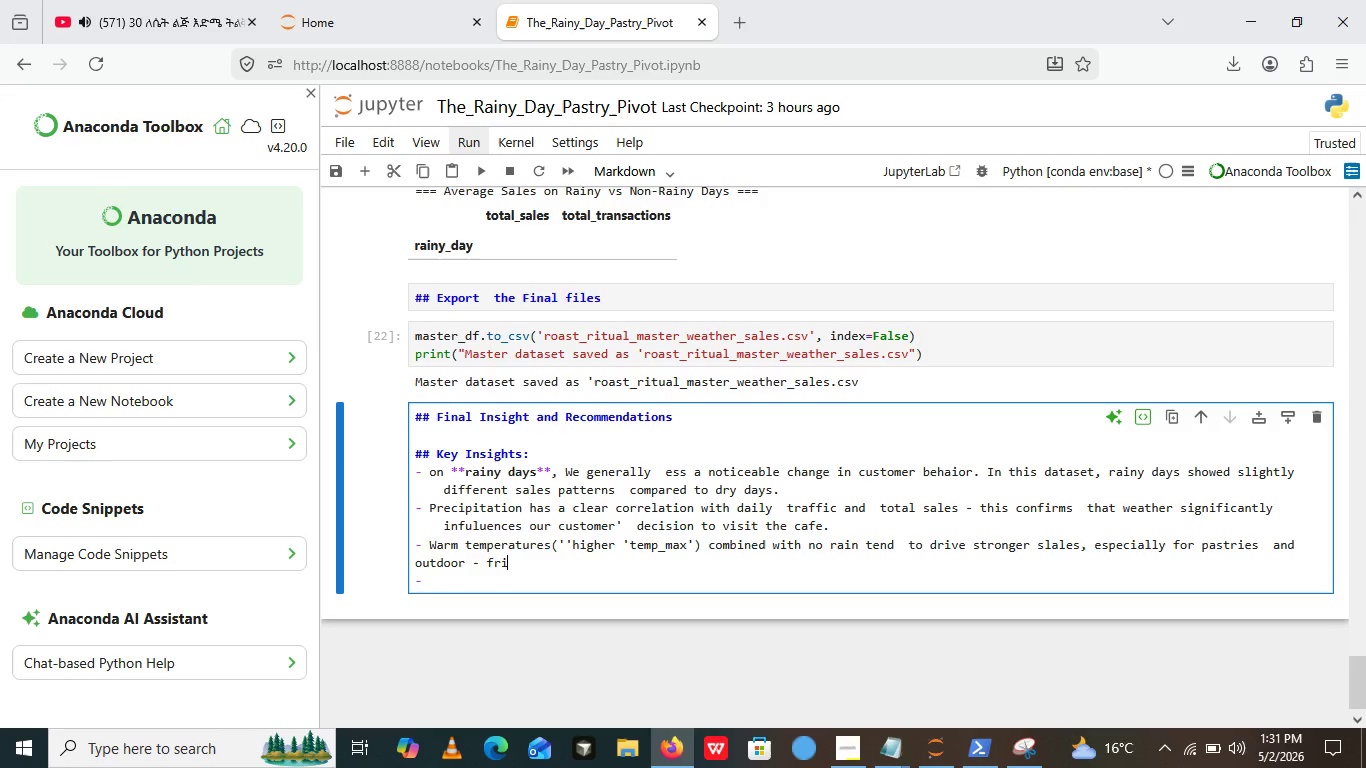 
type(endly items.)
 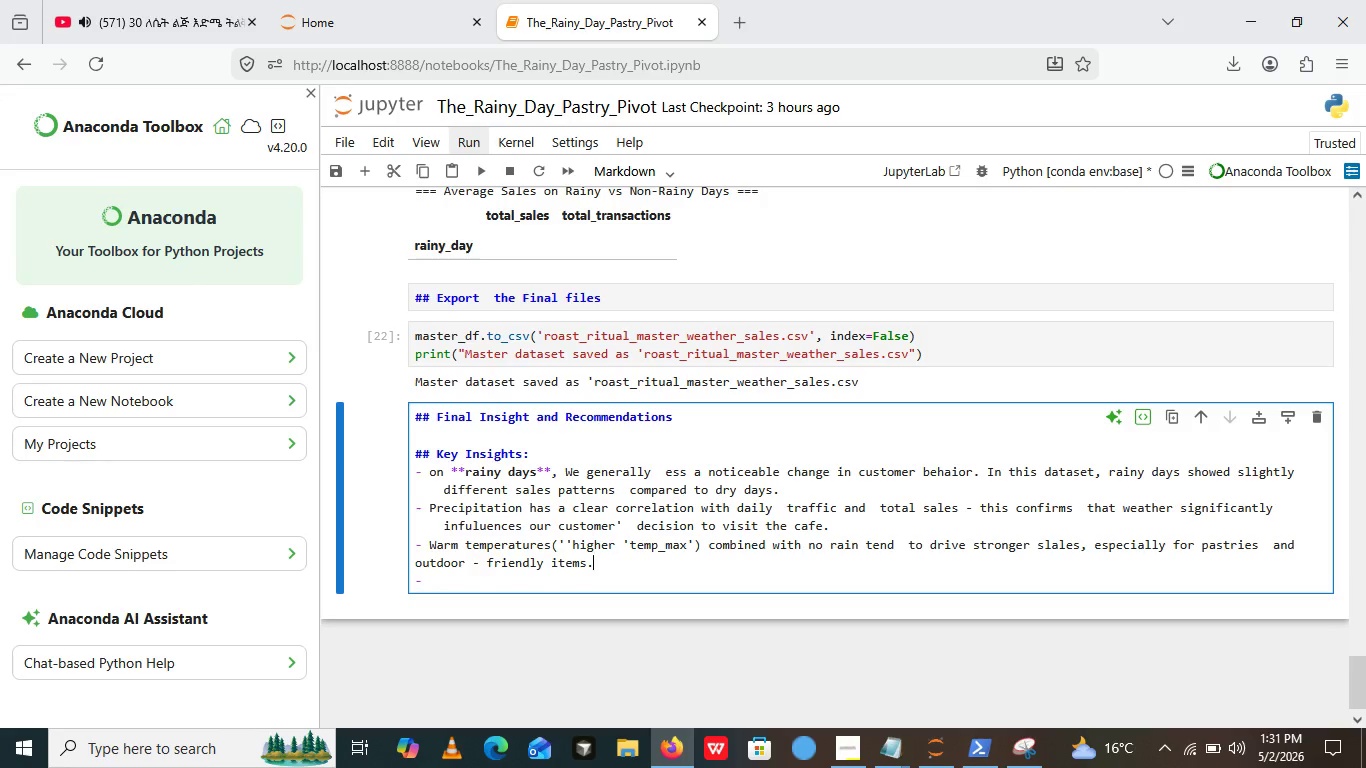 
wait(9.25)
 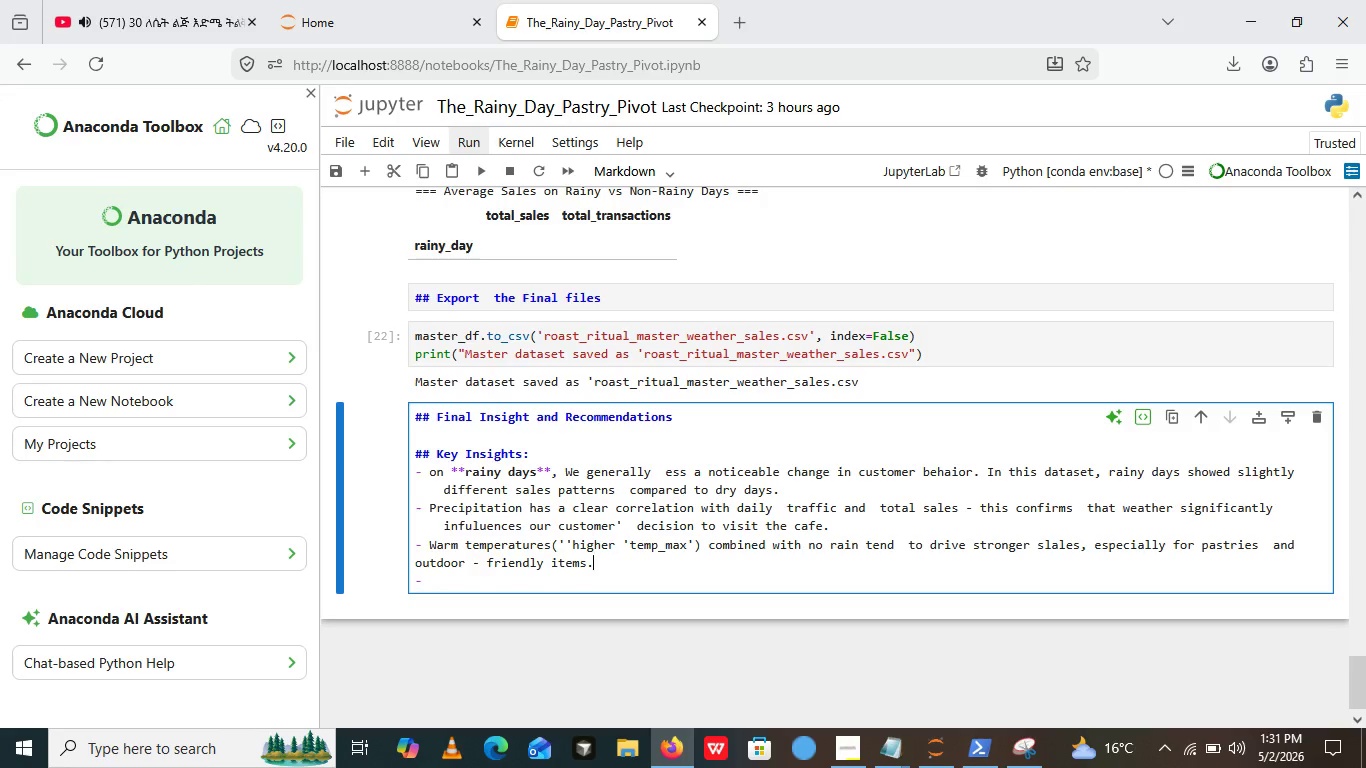 
left_click([492, 537])
 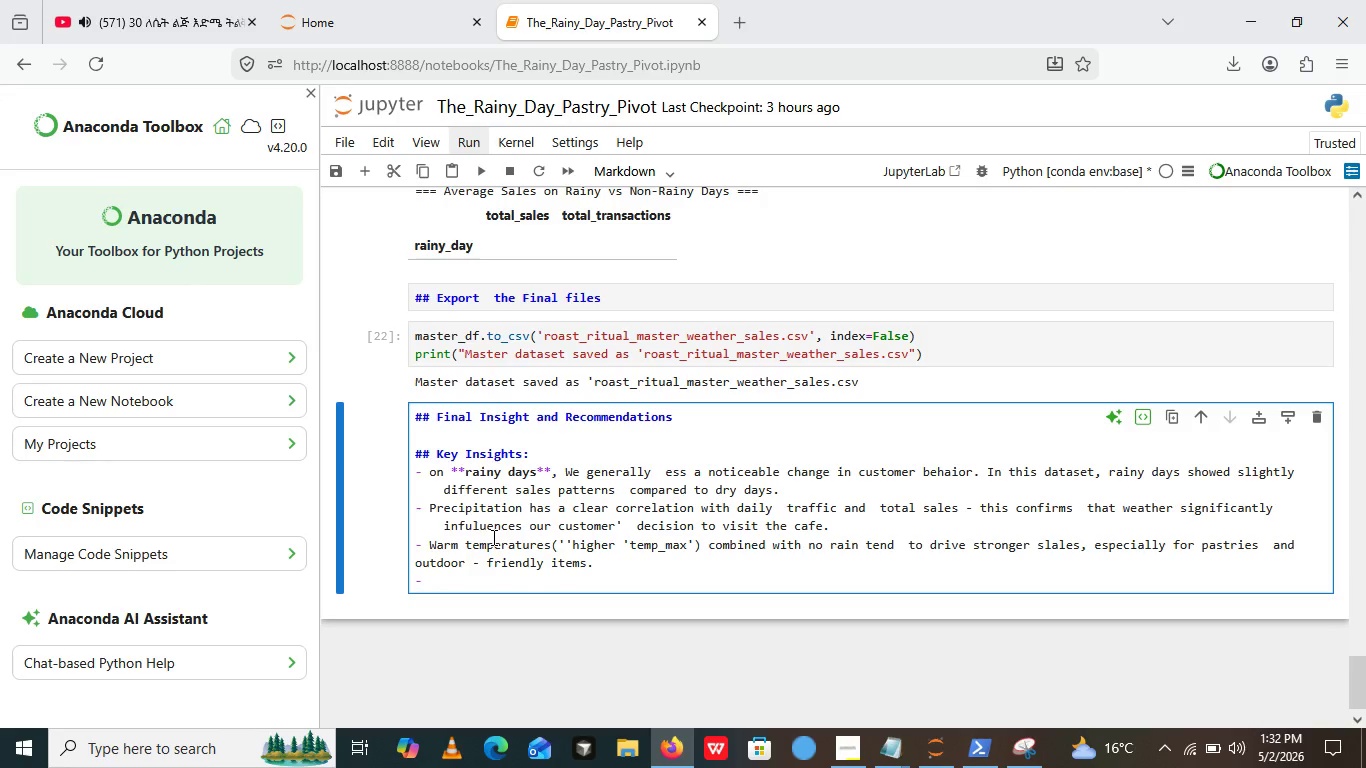 
wait(6.67)
 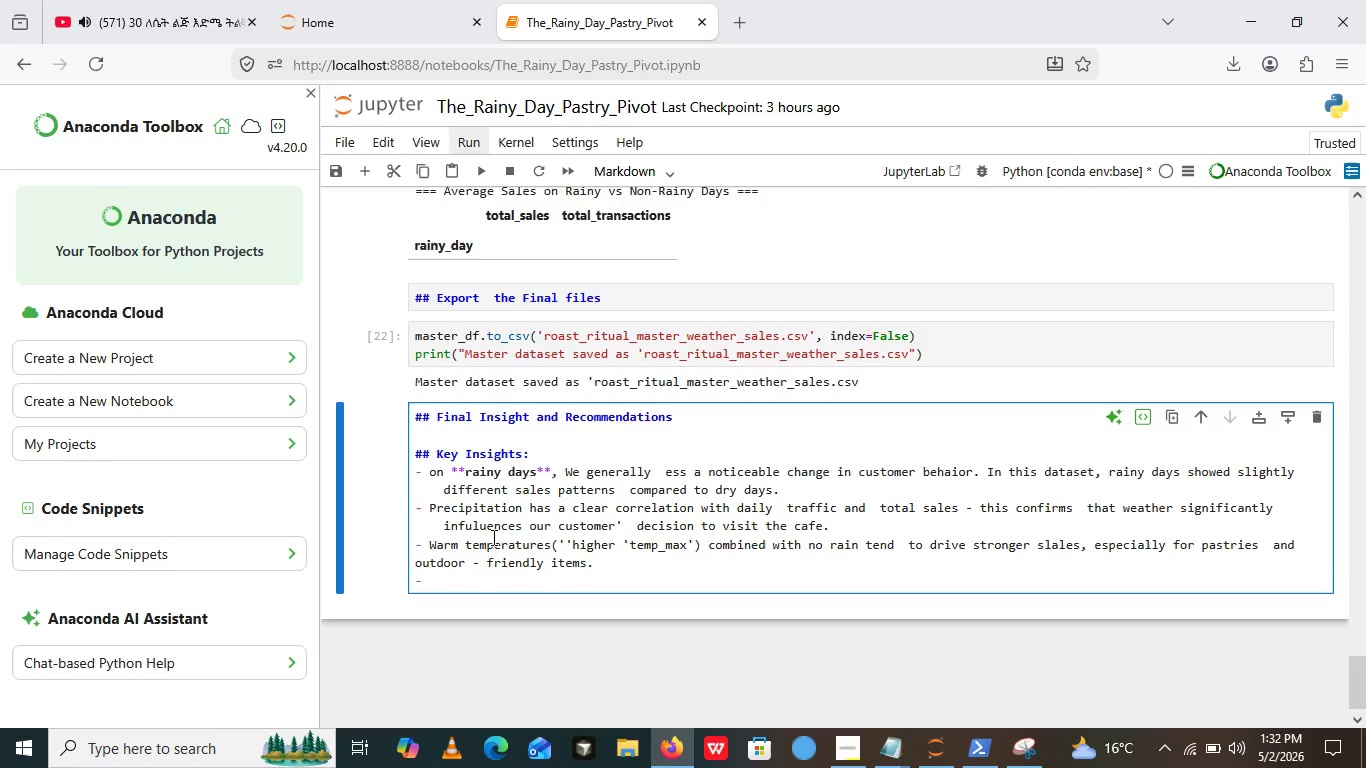 
left_click([161, 0])
 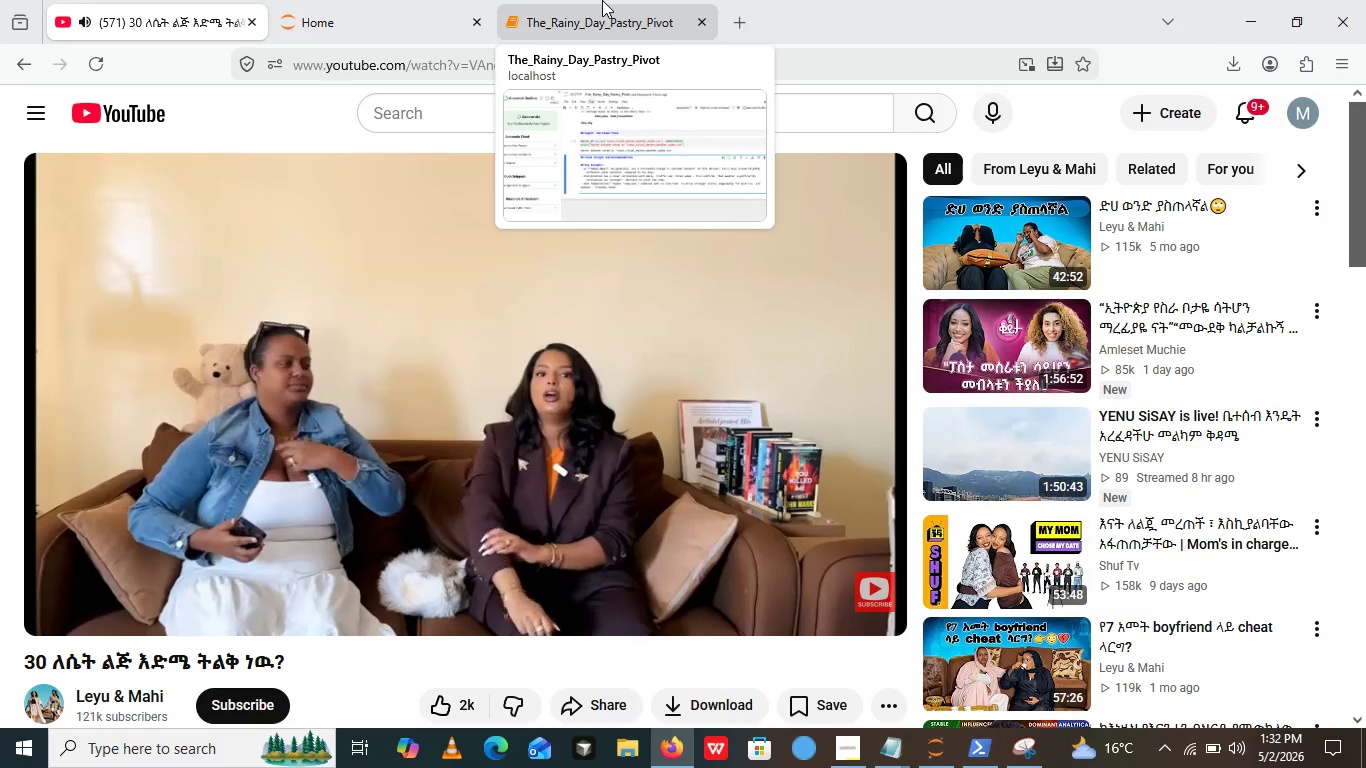 
wait(6.02)
 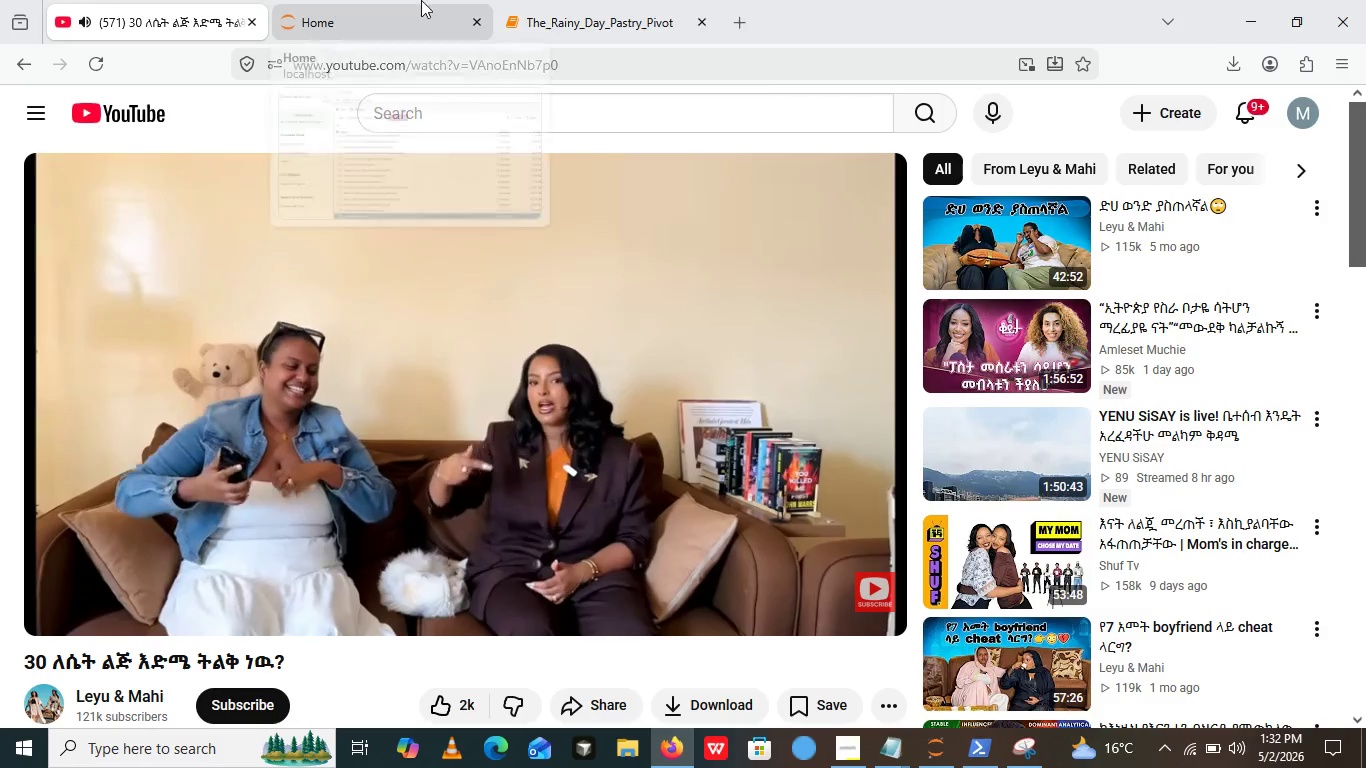 
left_click([602, 0])
 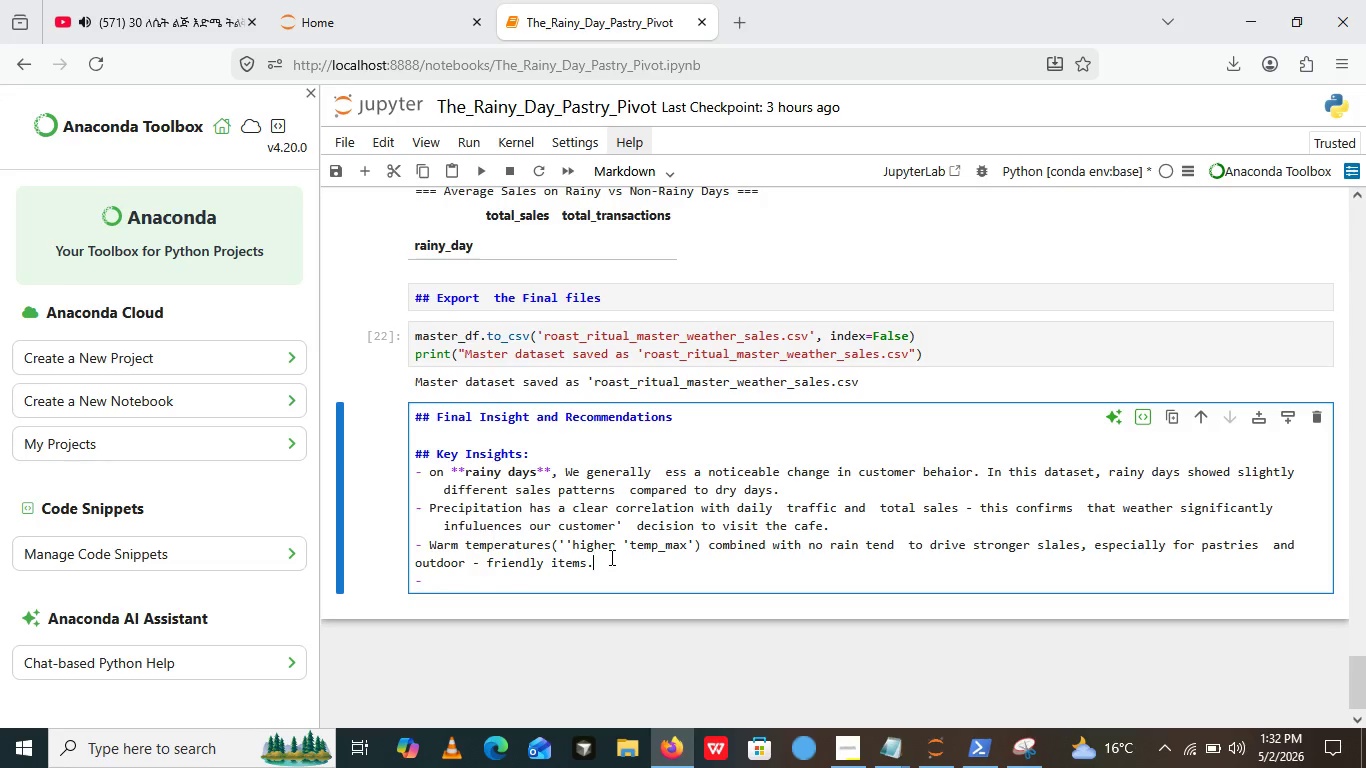 
left_click([610, 557])
 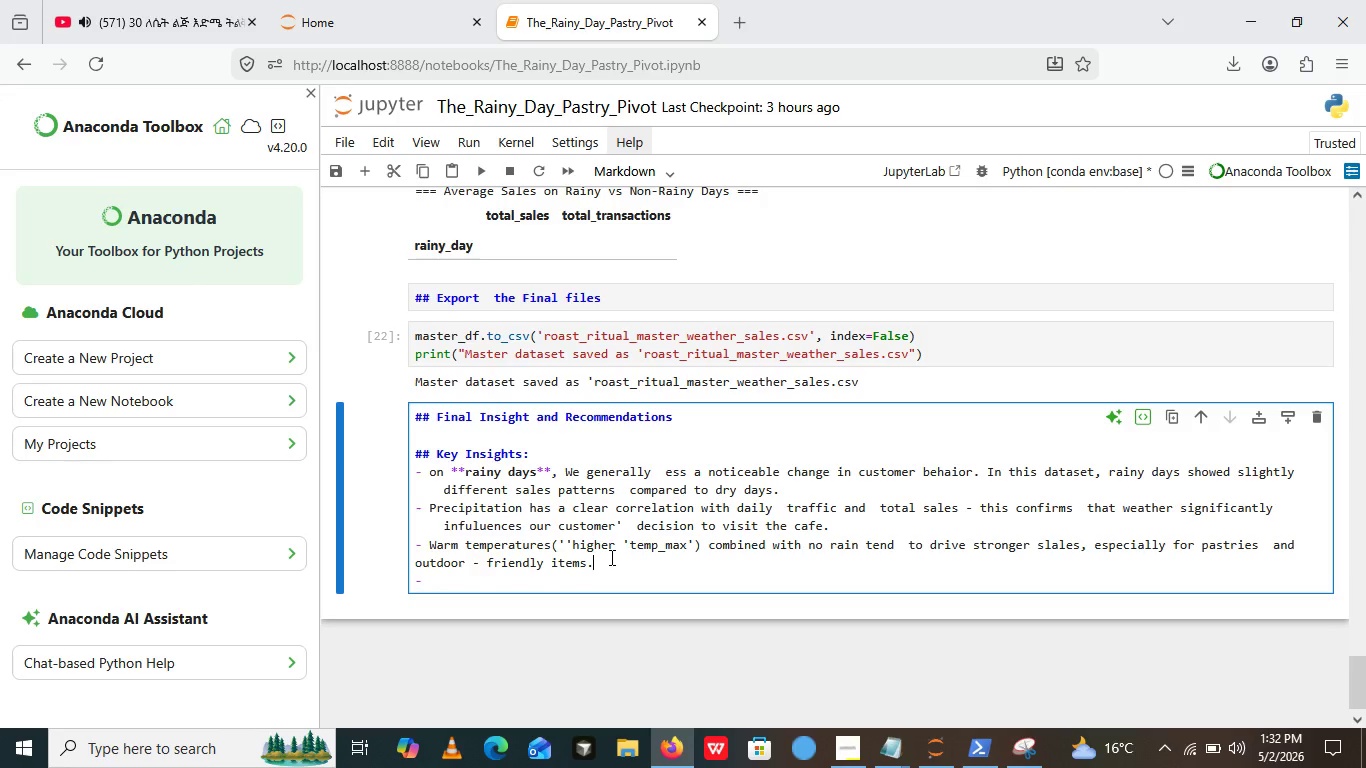 
key(Enter)
 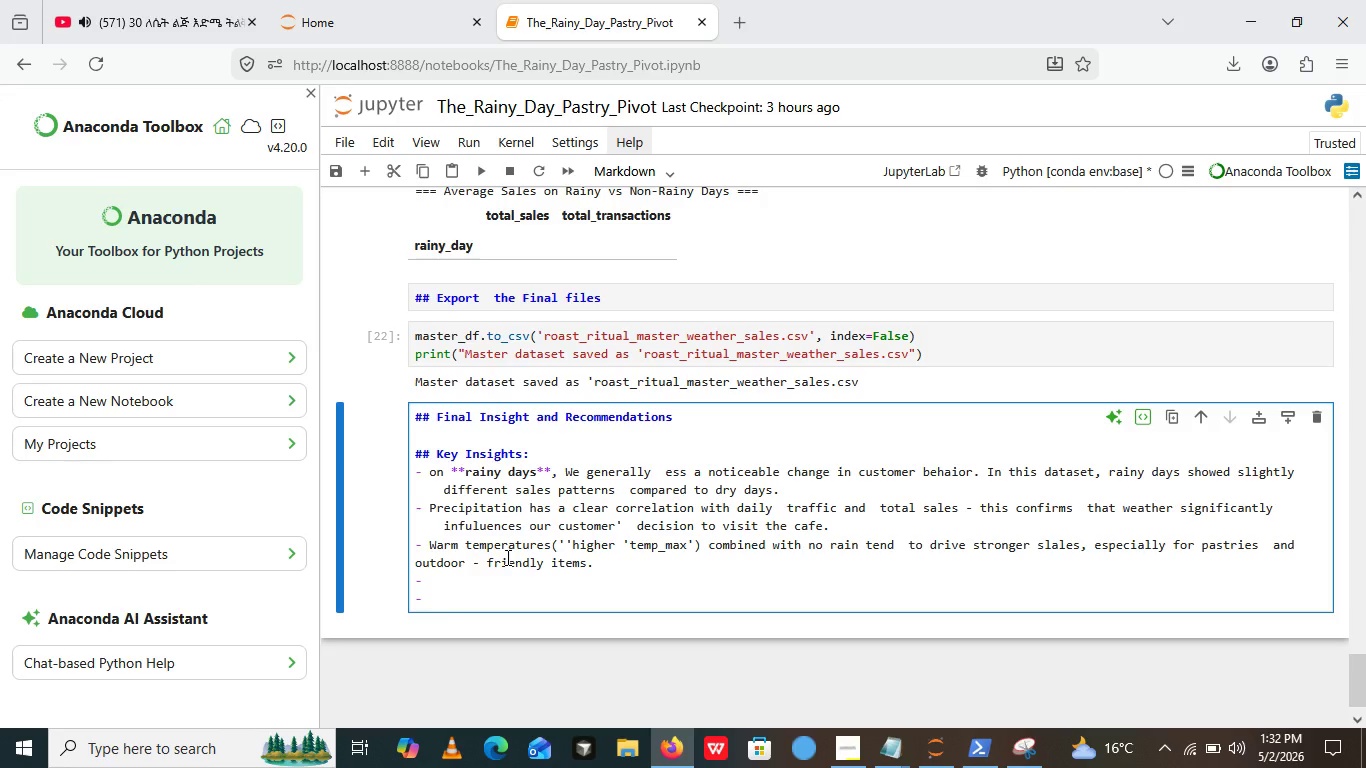 
wait(26.97)
 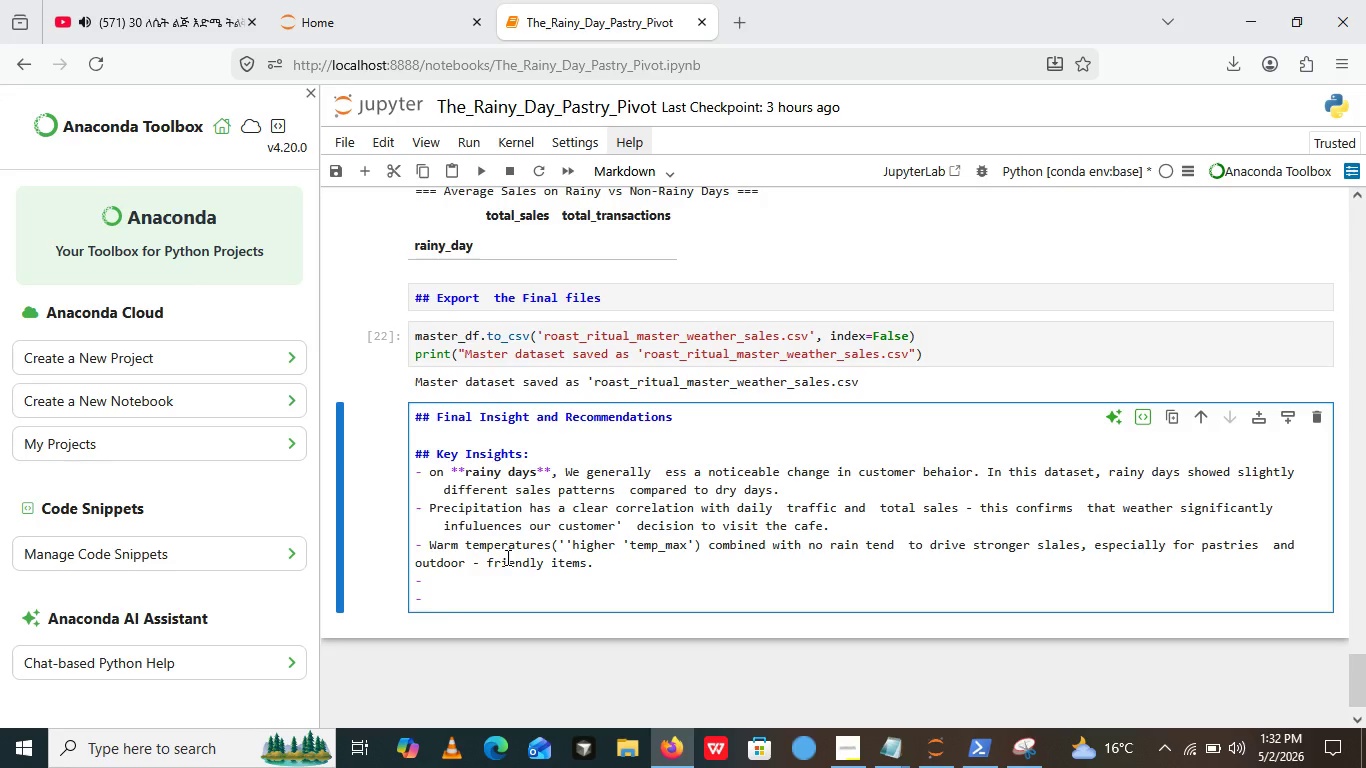 
left_click([568, 543])
 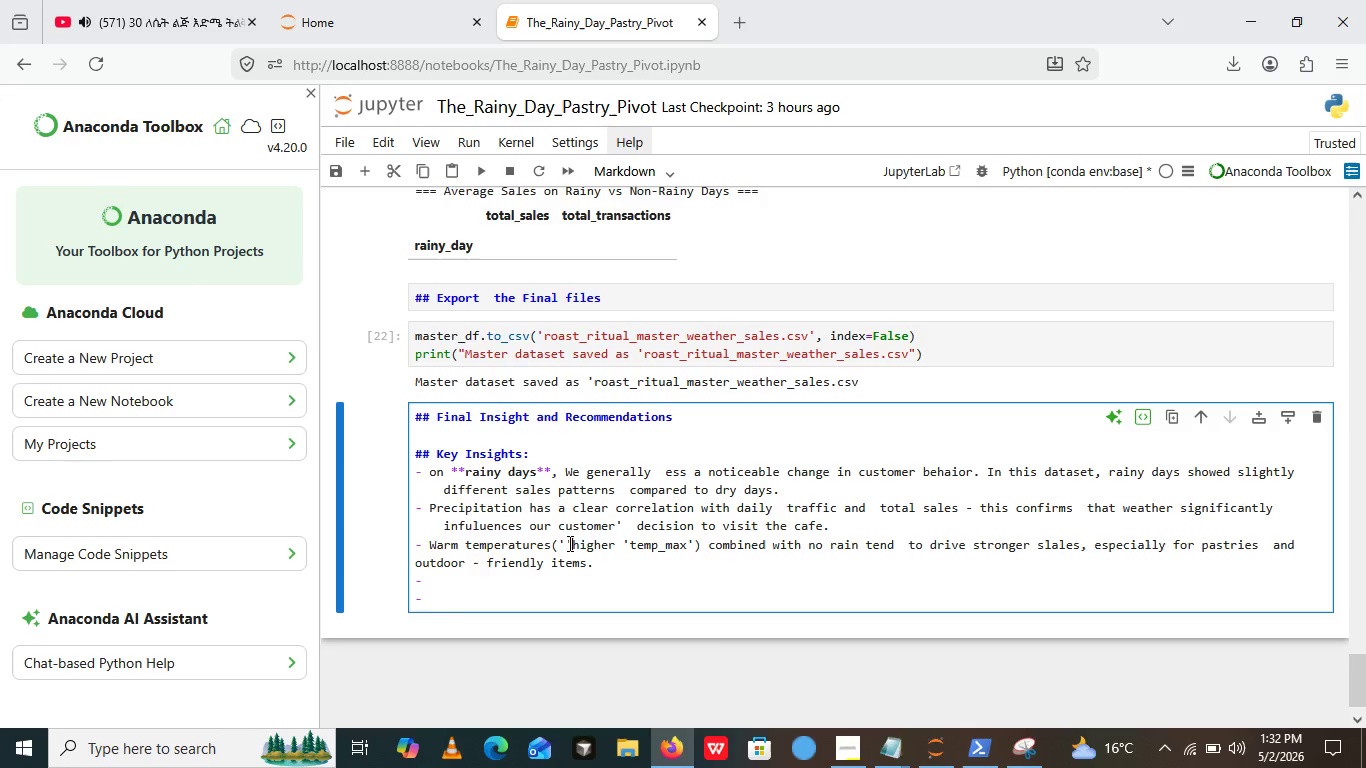 
key(ArrowRight)
 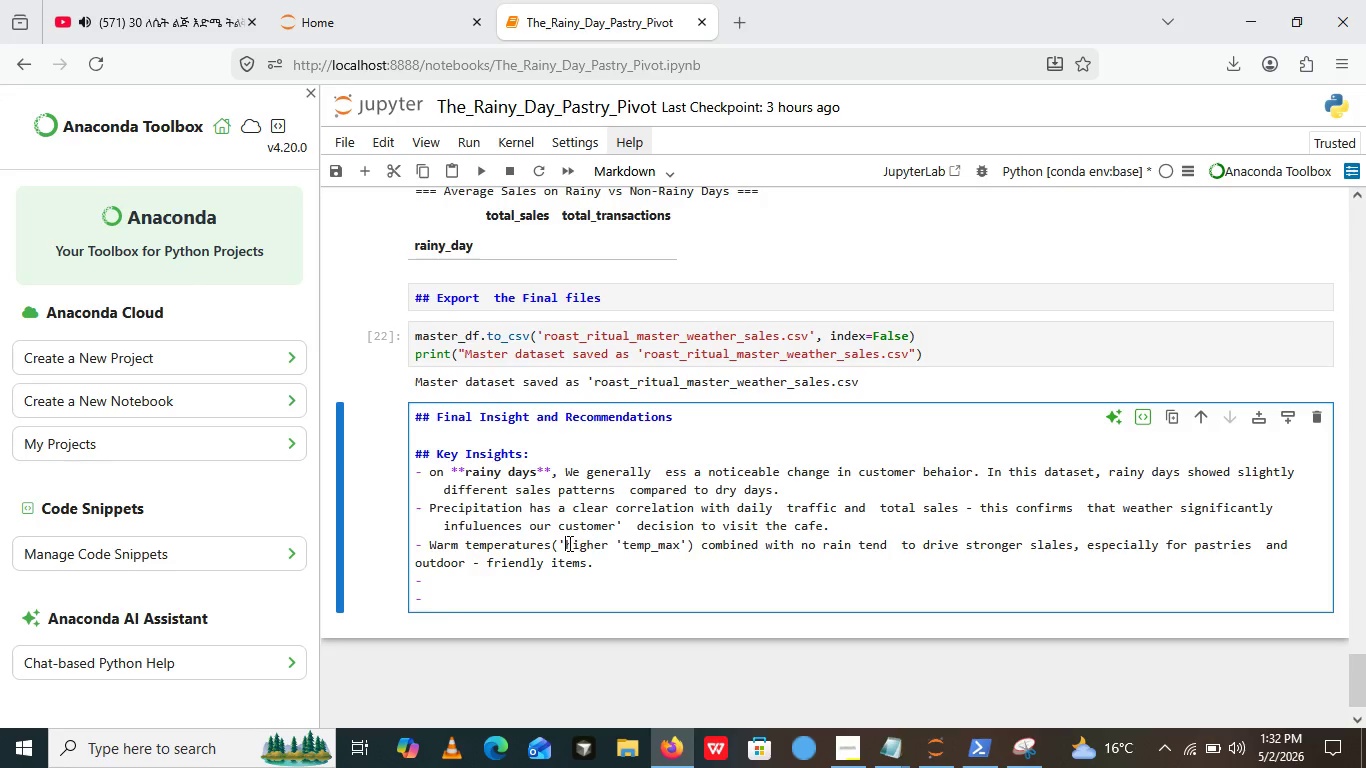 
key(Backspace)
 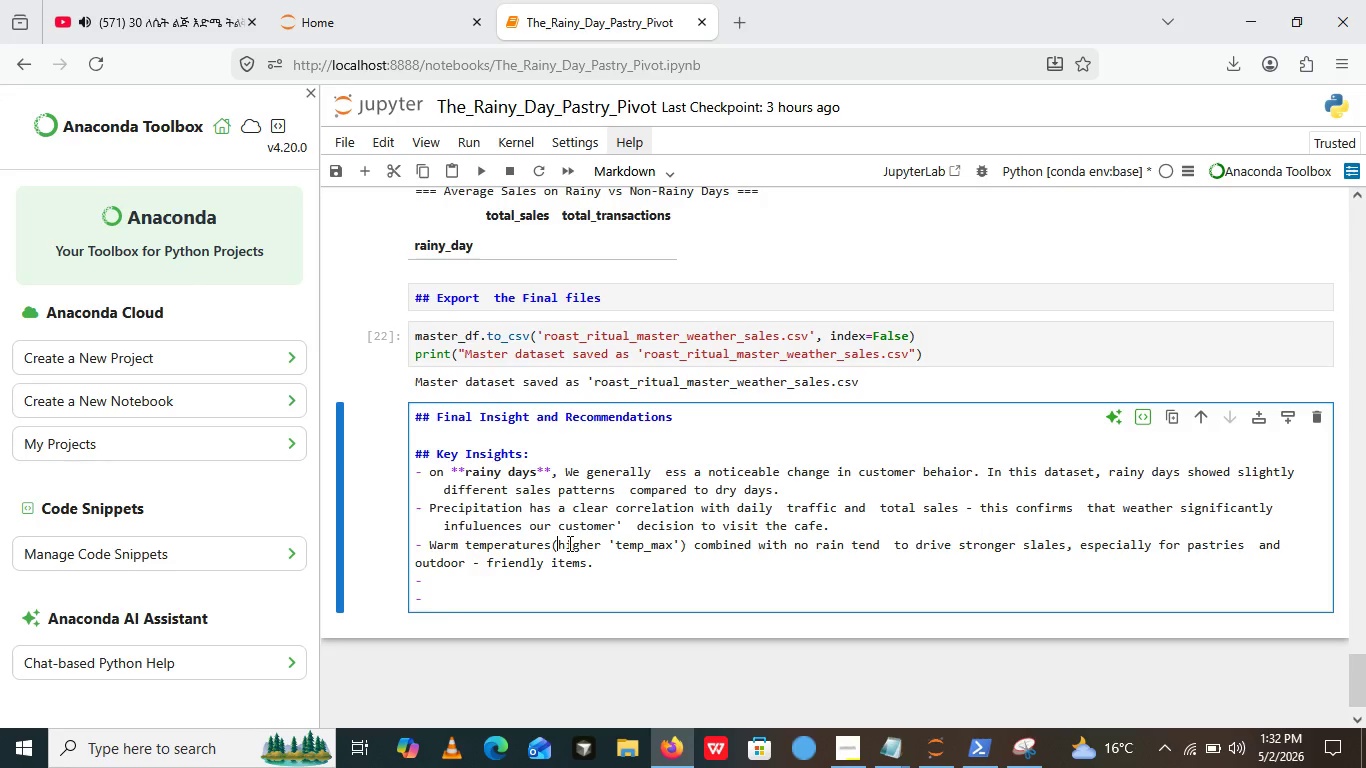 
key(Backspace)
 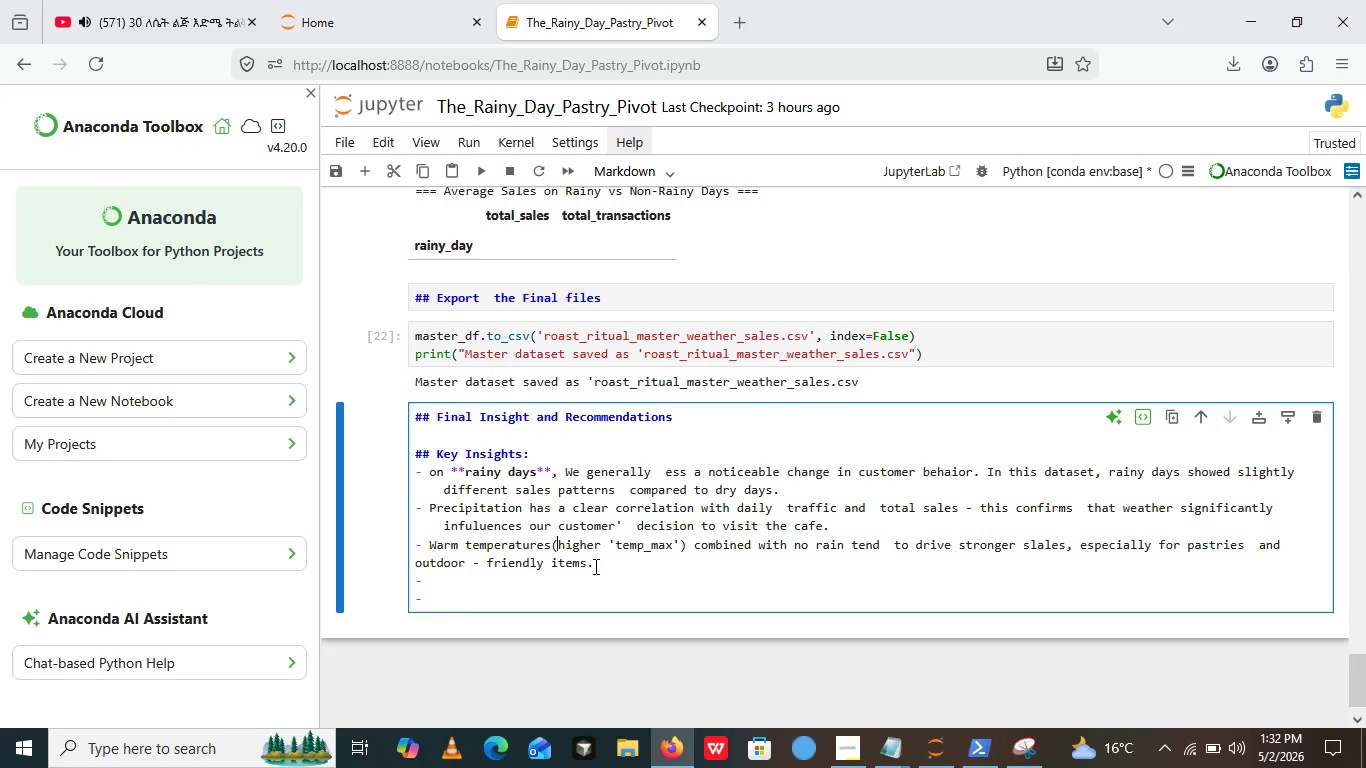 
left_click([594, 566])
 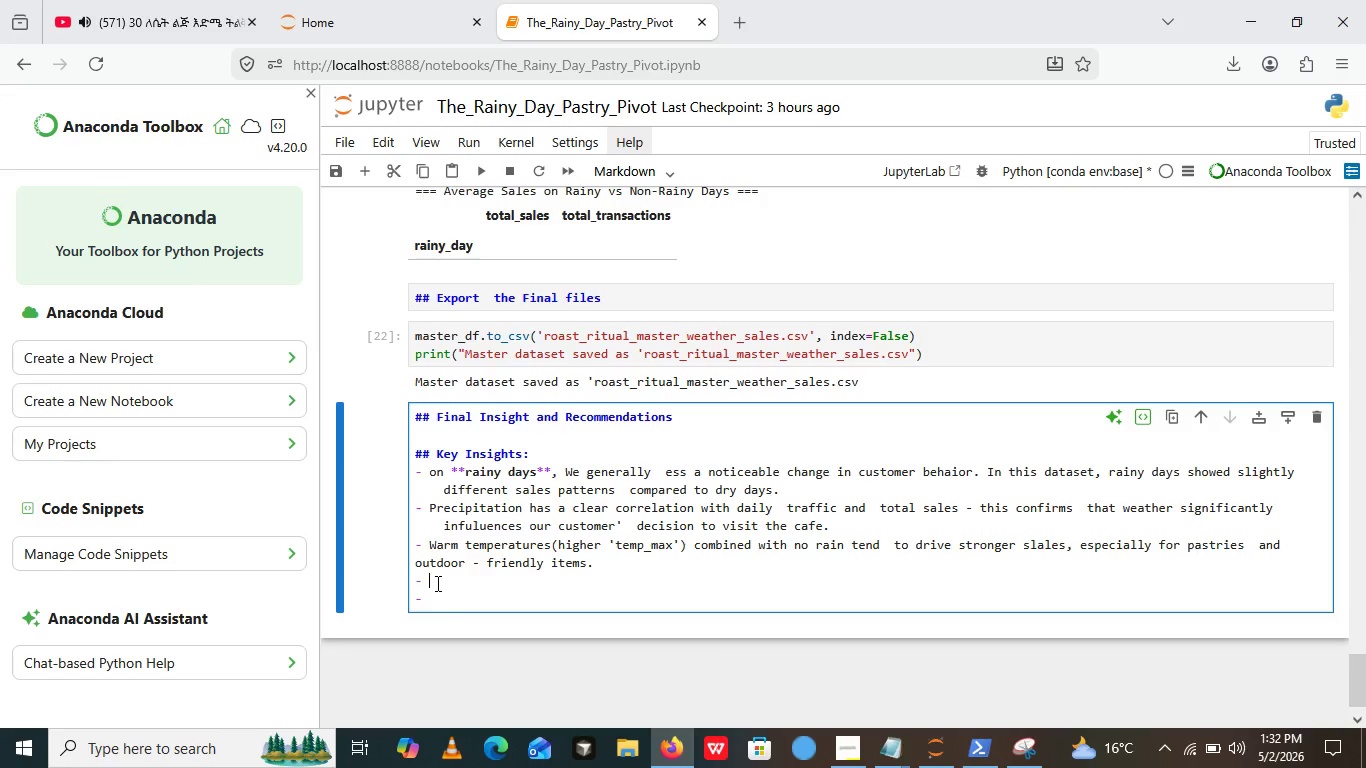 
left_click([436, 583])
 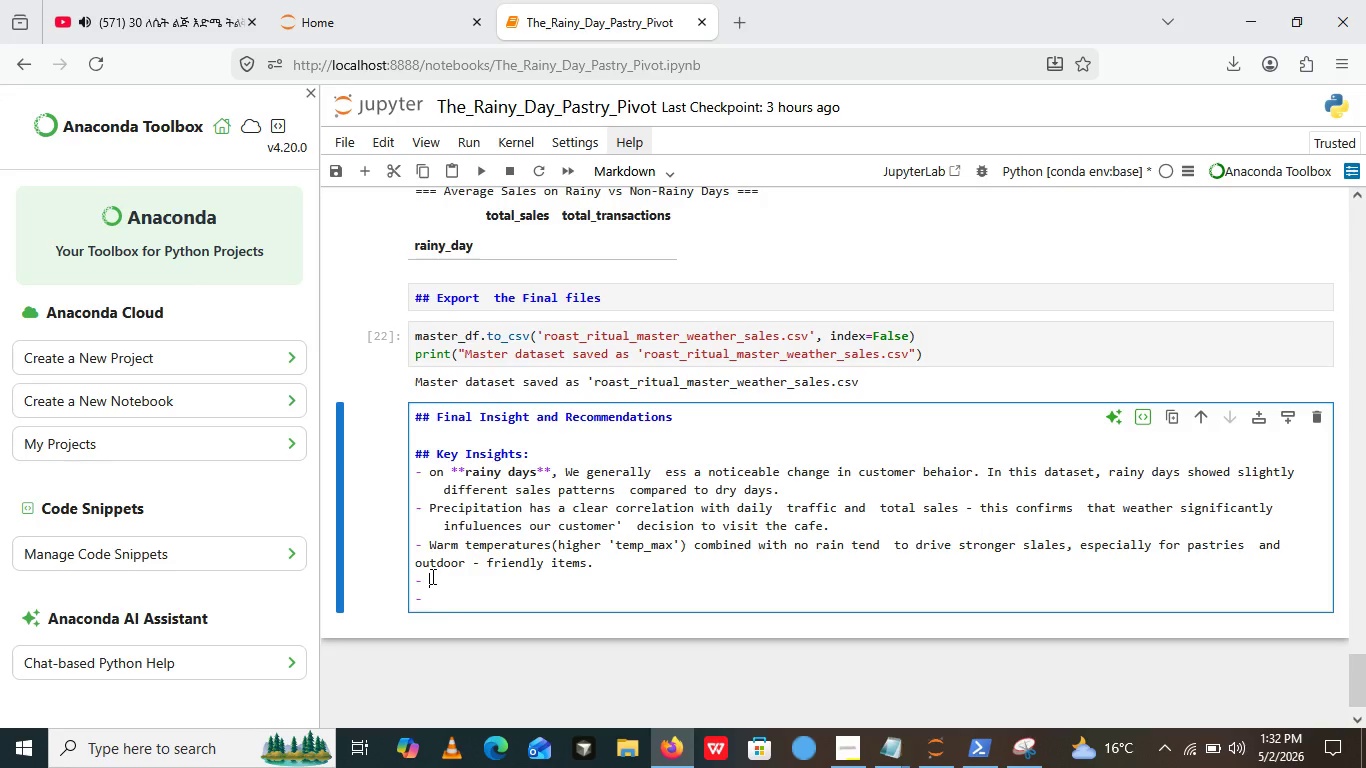 
key(Backspace)
 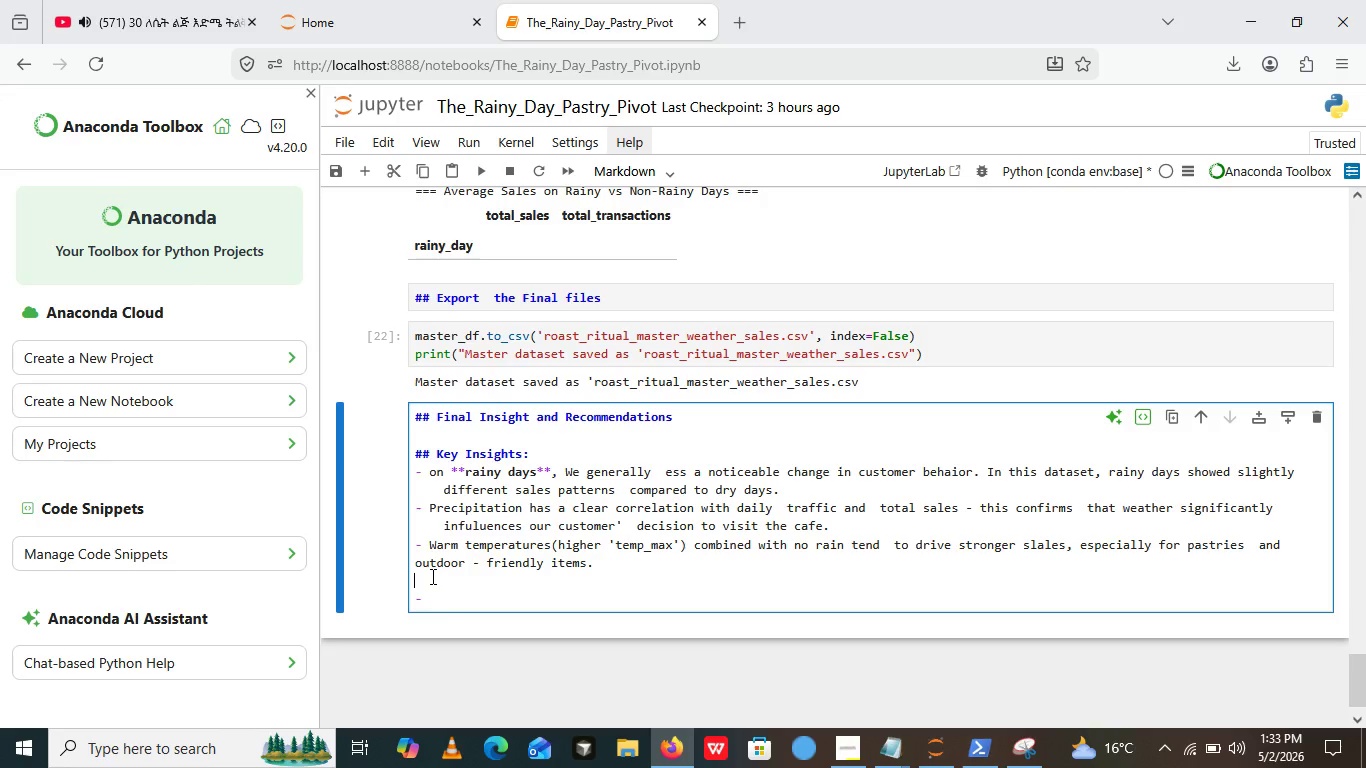 
key(Backspace)
 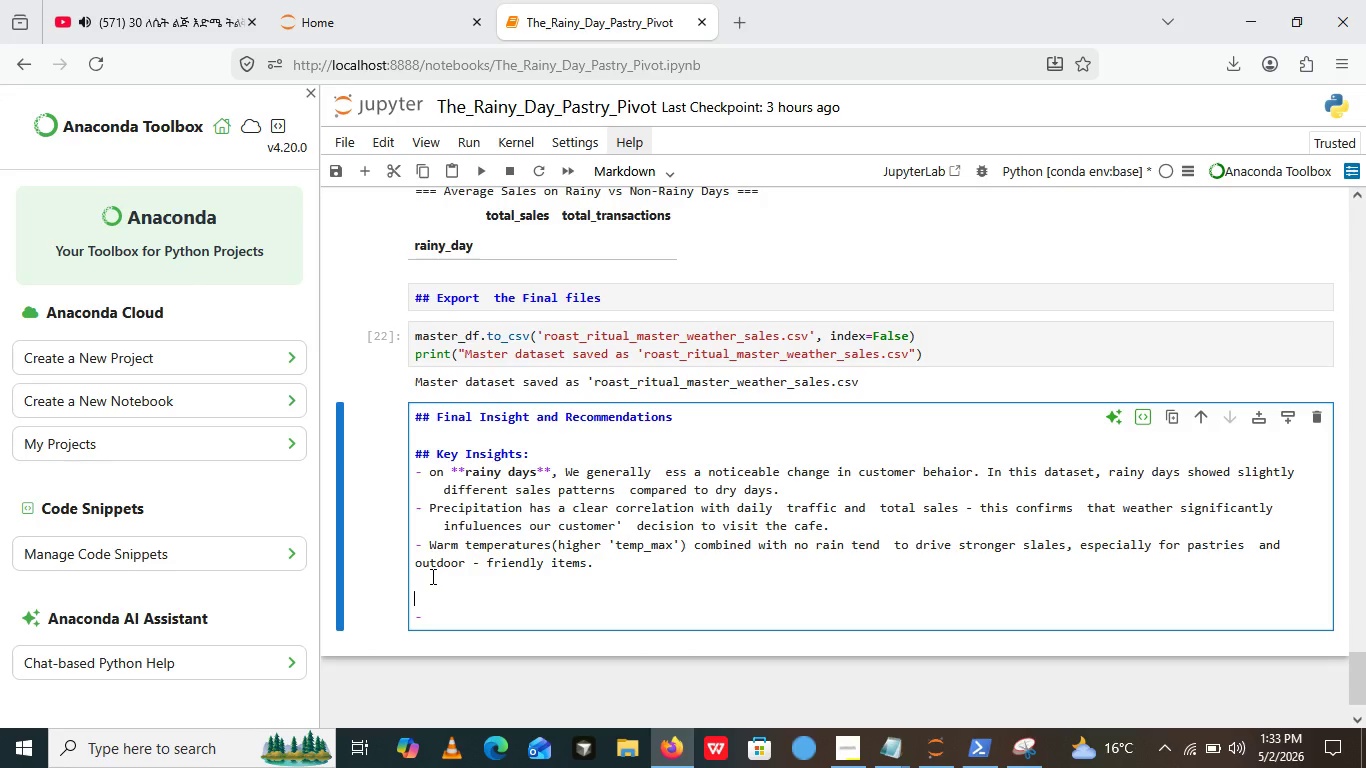 
key(Enter)
 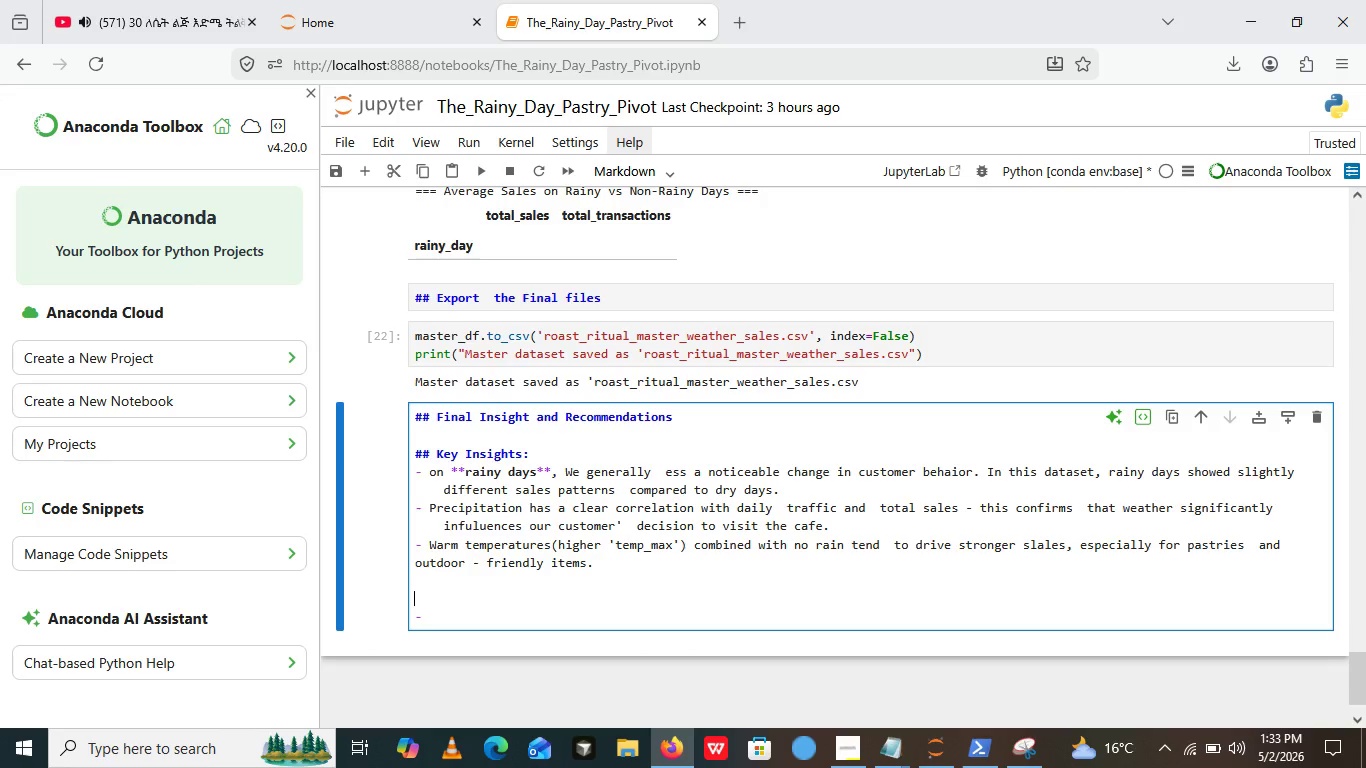 
type(### Business Recommendations for roast & )
 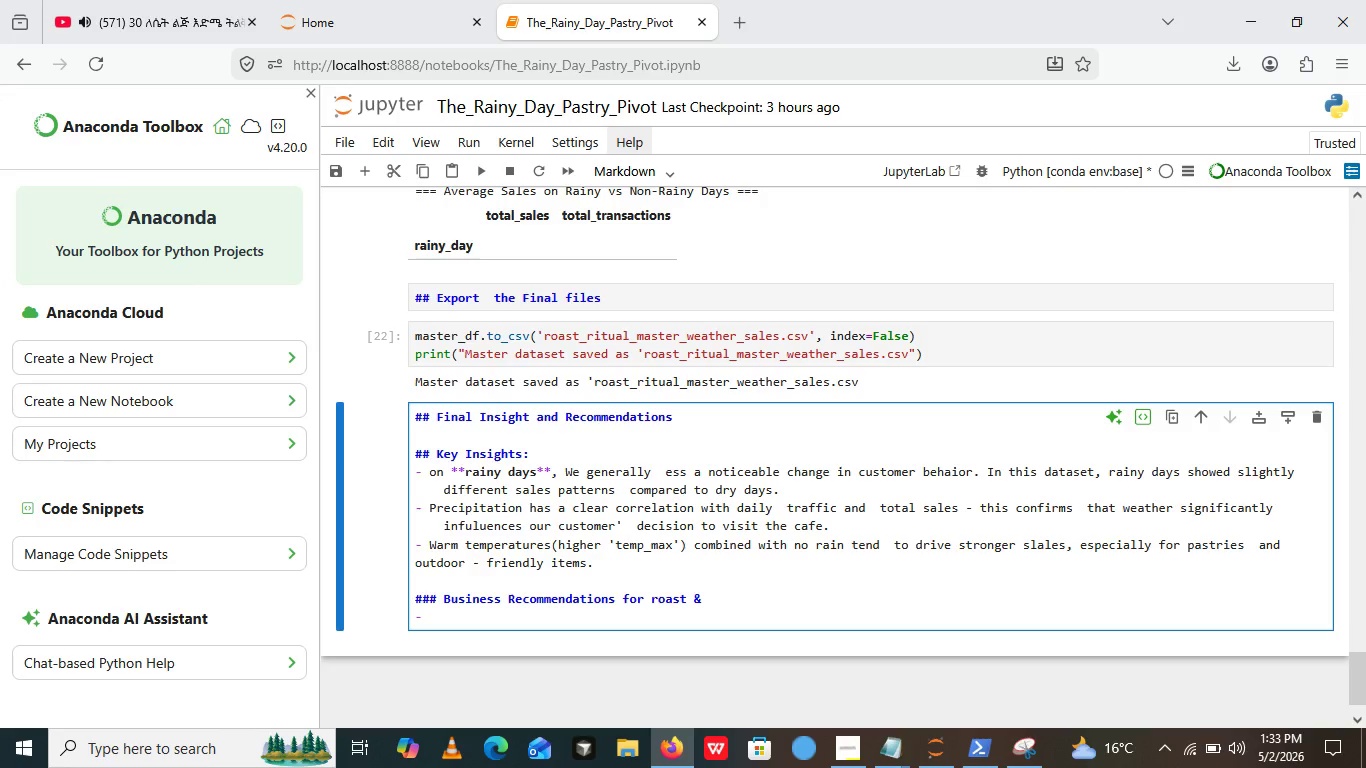 
left_click([661, 599])
 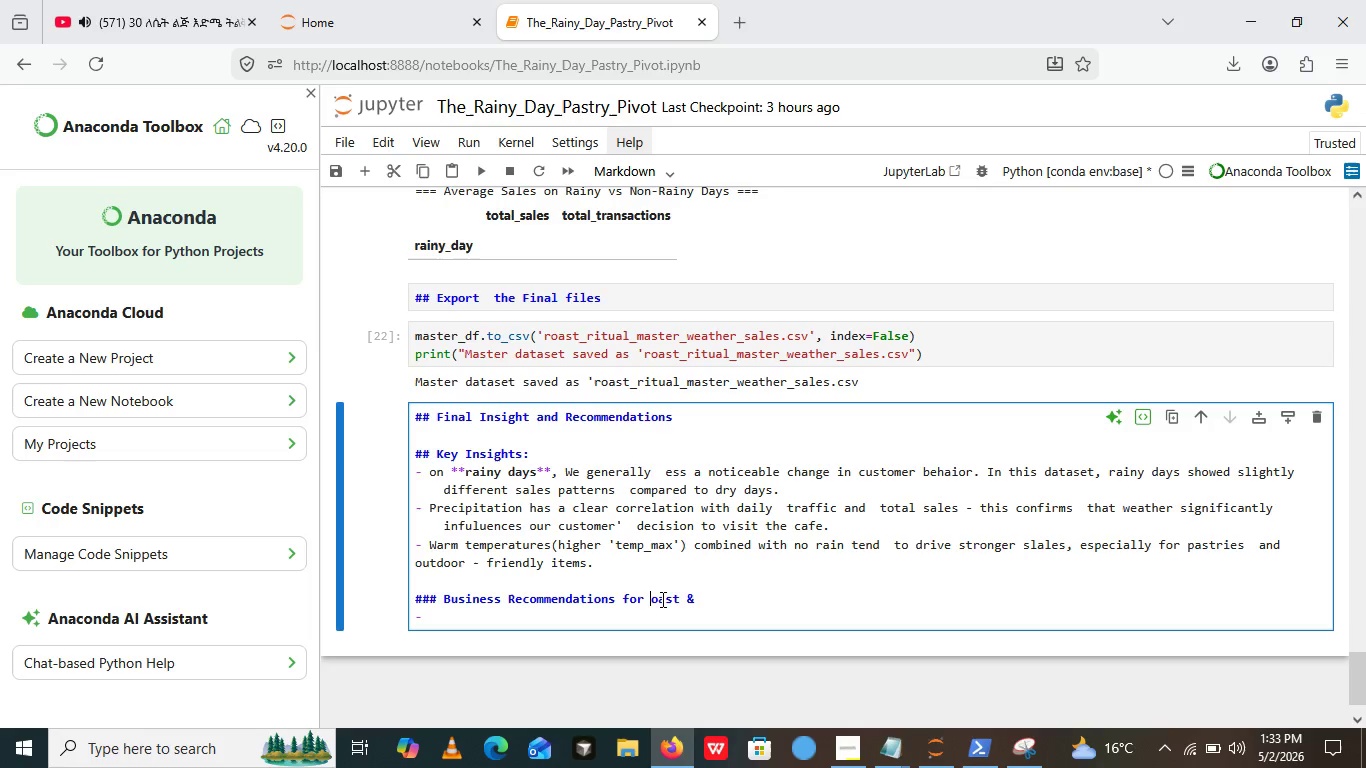 
key(Backspace)
 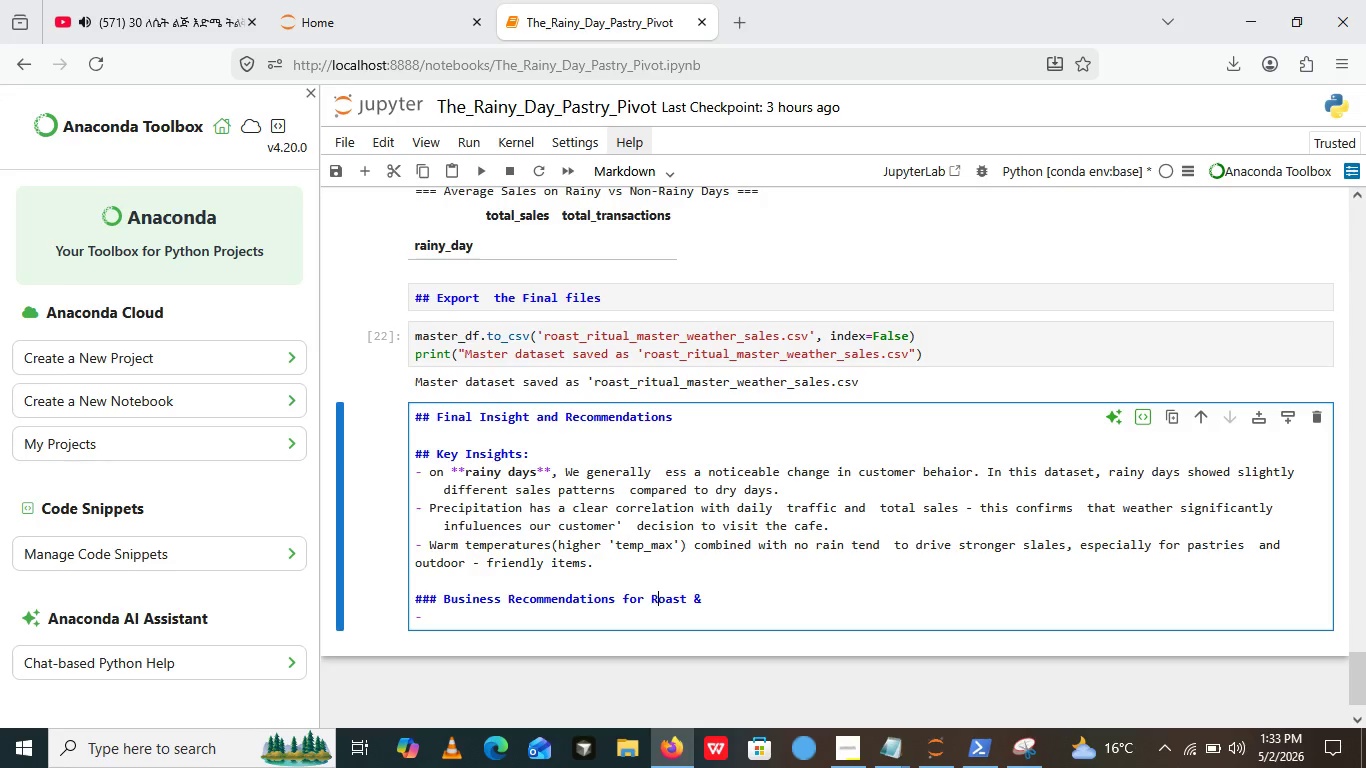 
key(Shift+ShiftLeft)
 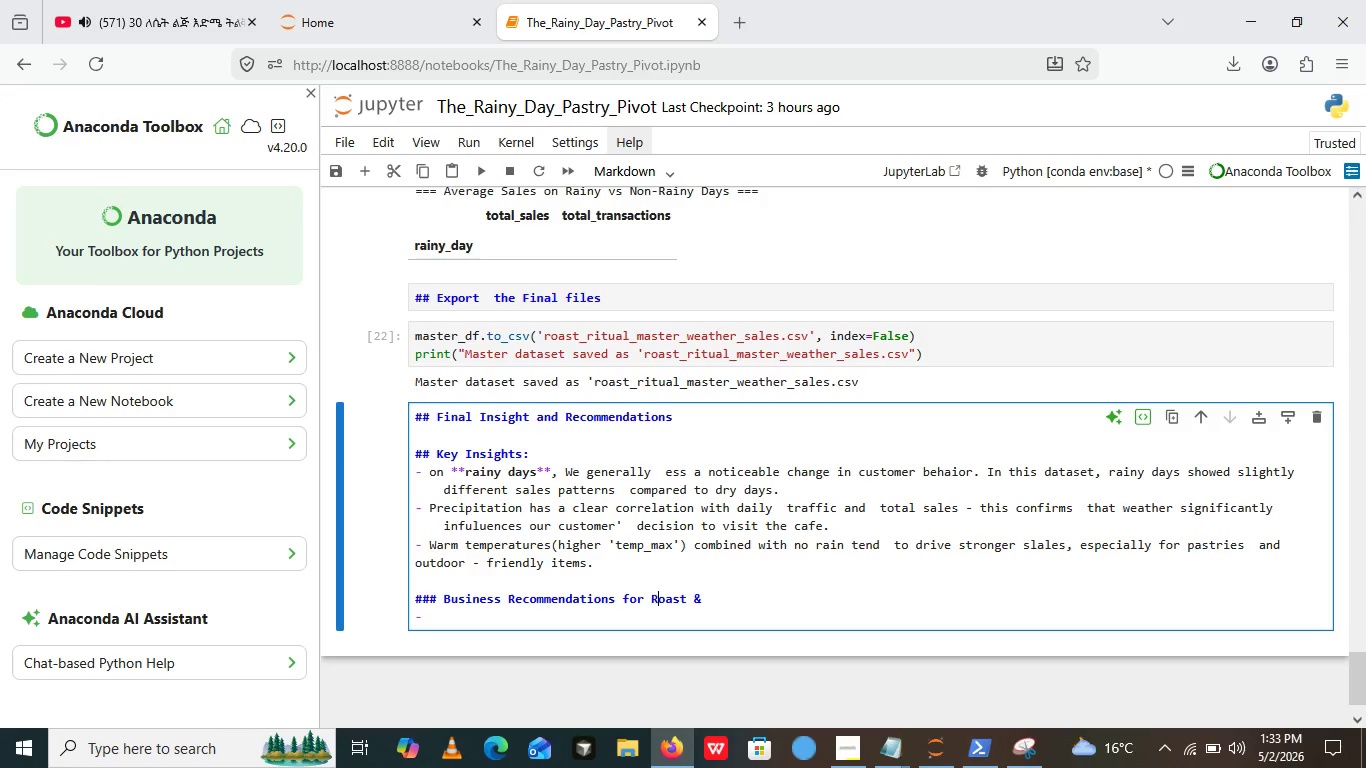 
key(Shift+R)
 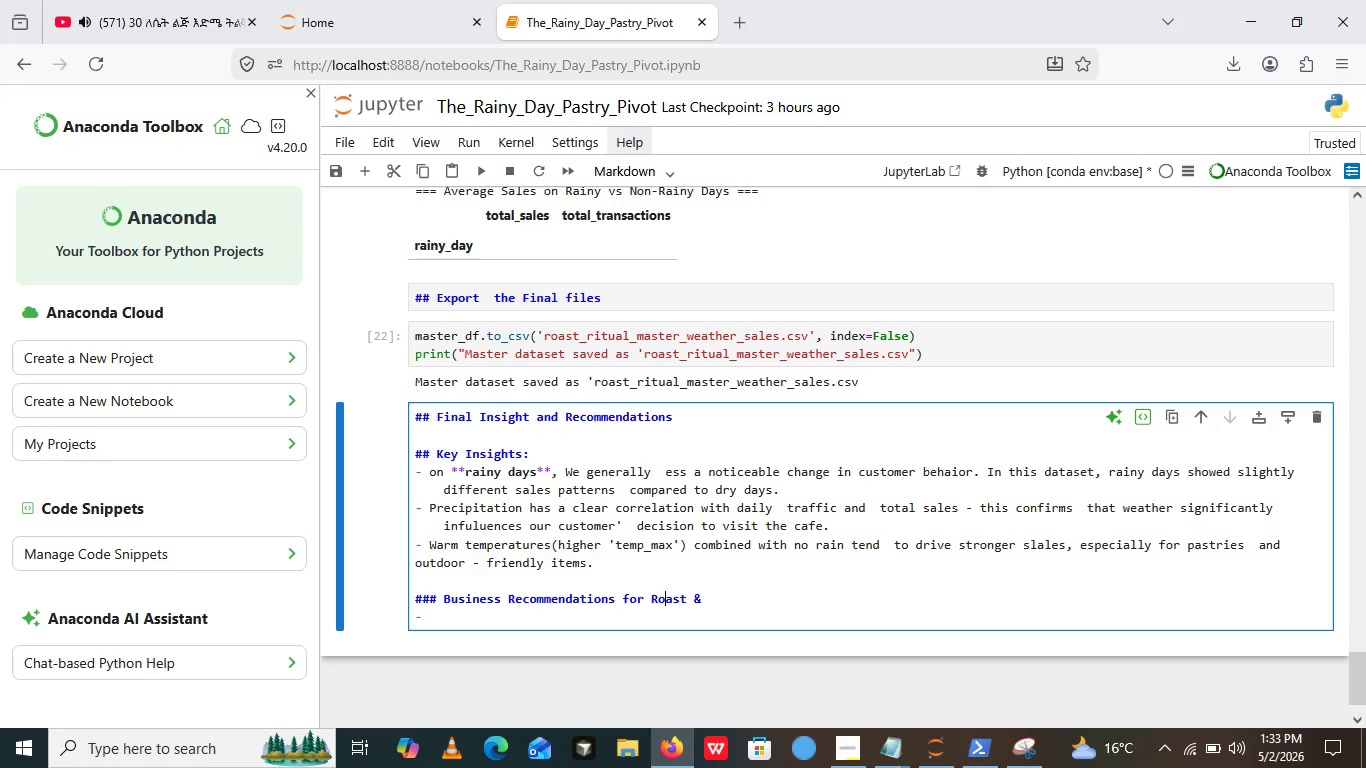 
hold_key(key=ArrowRight, duration=0.66)
 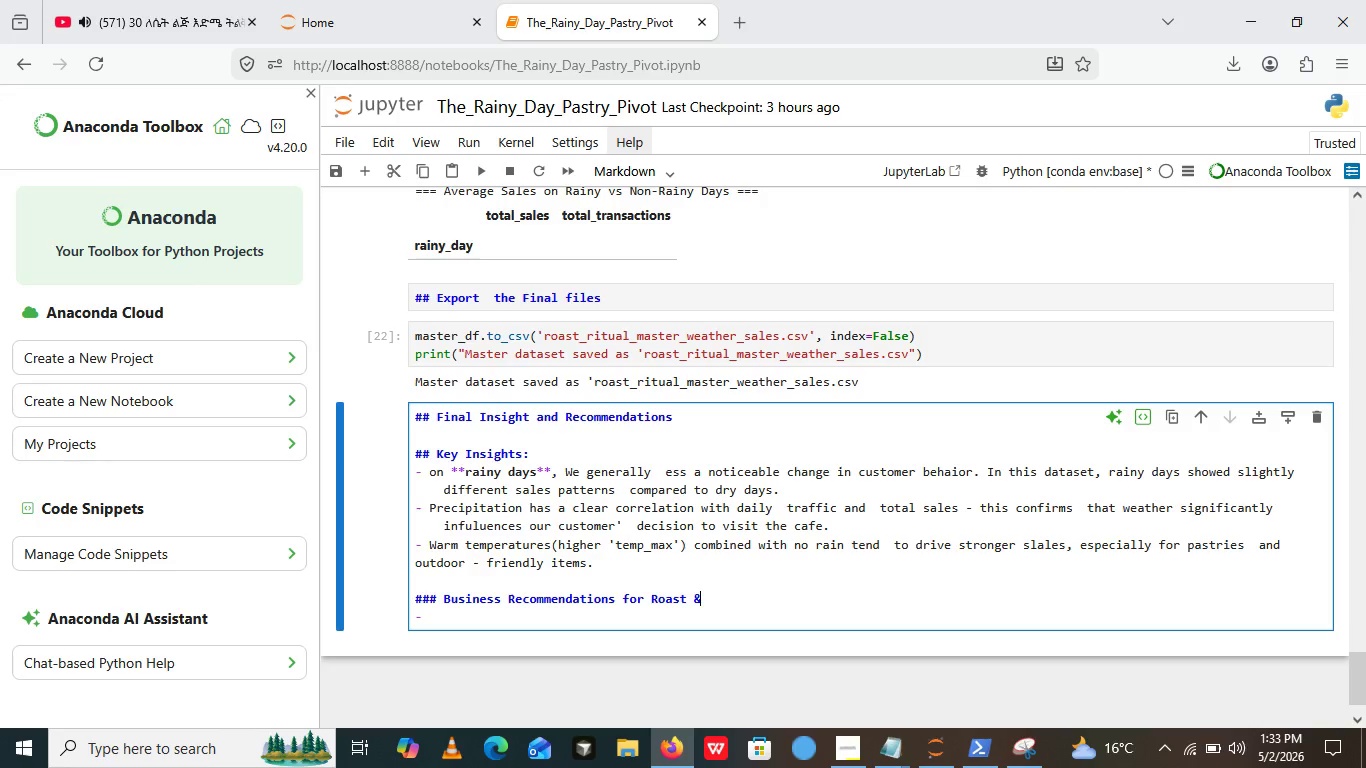 
key(ArrowRight)
 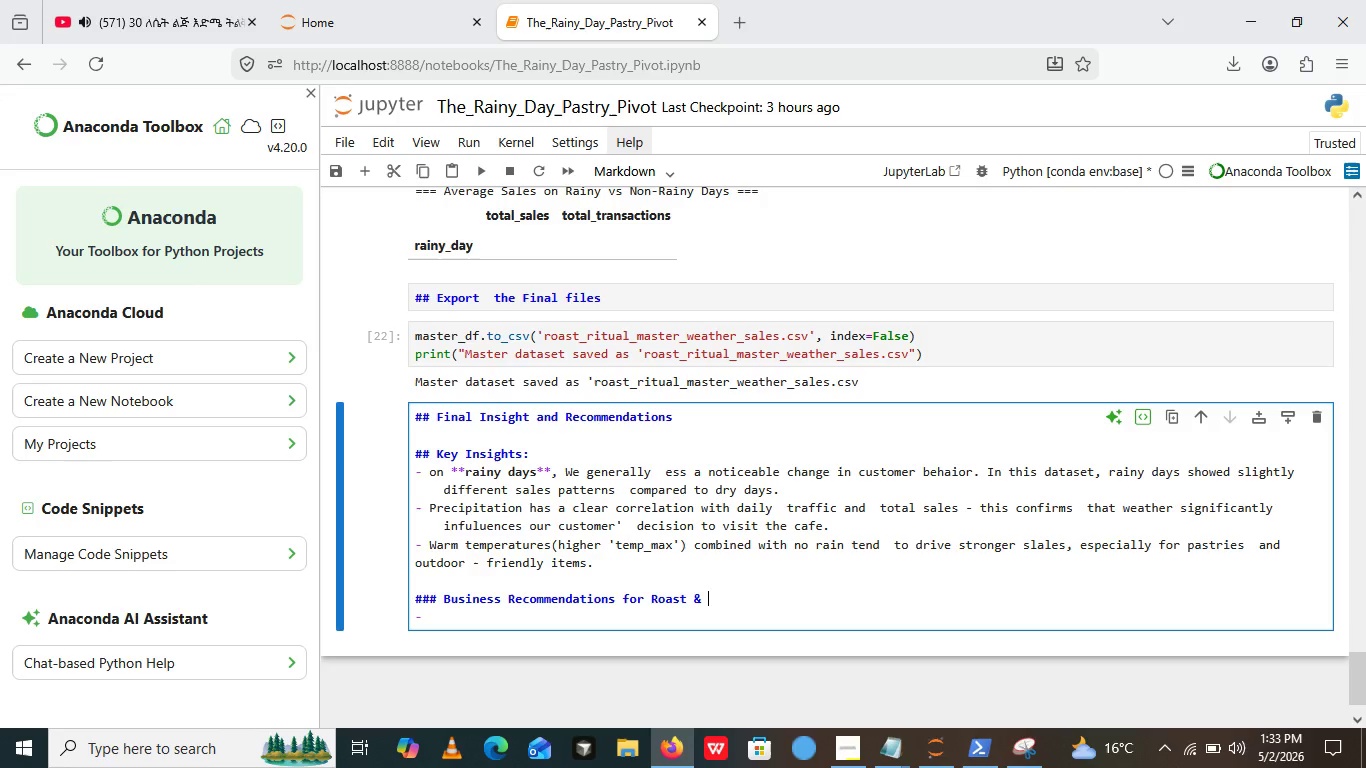 
key(Space)
 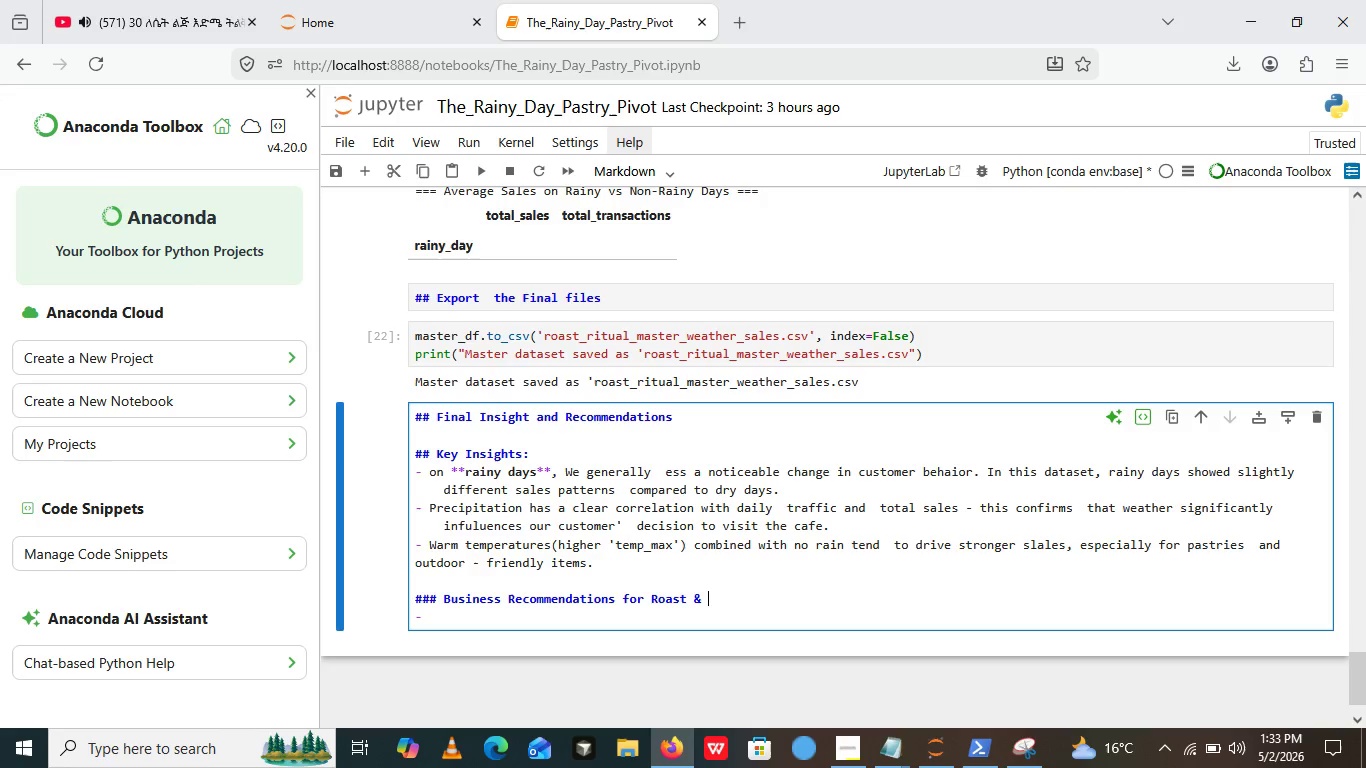 
type(Ritual:)
 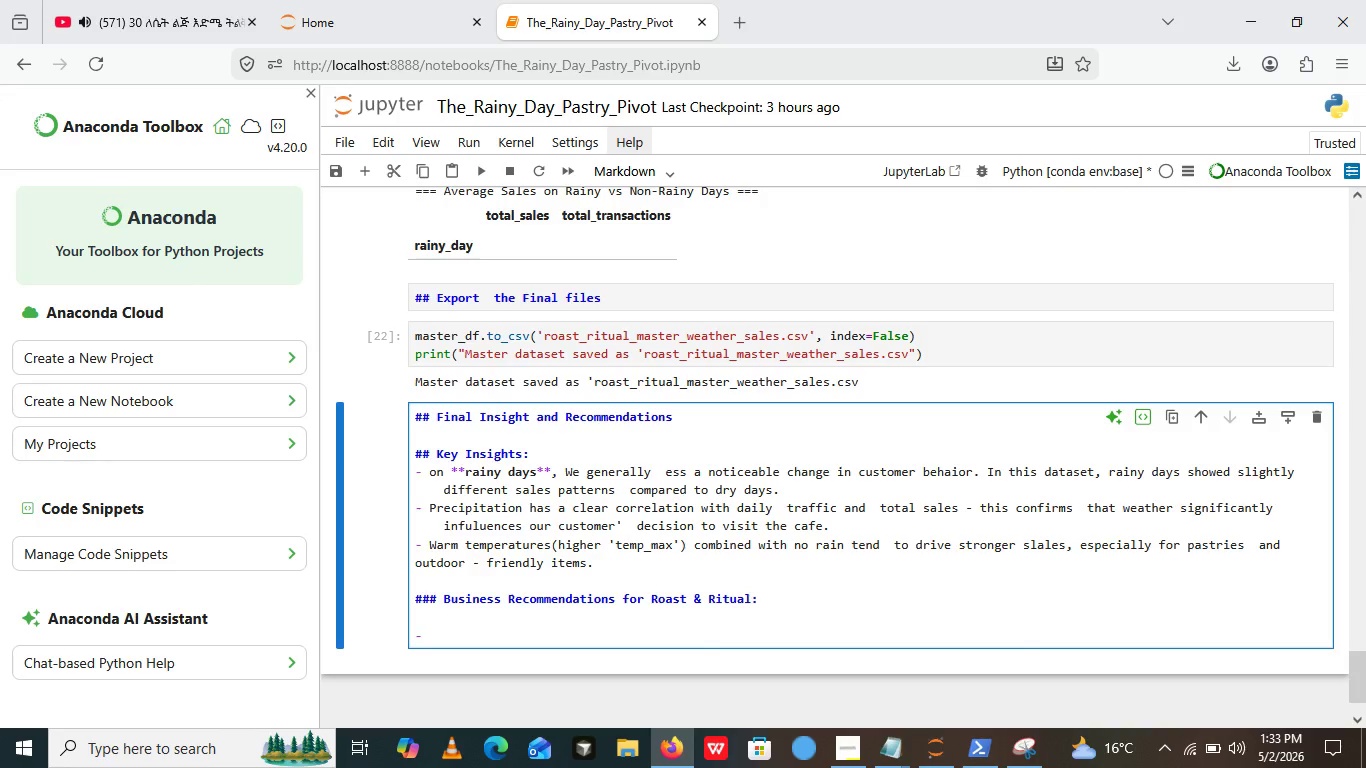 
 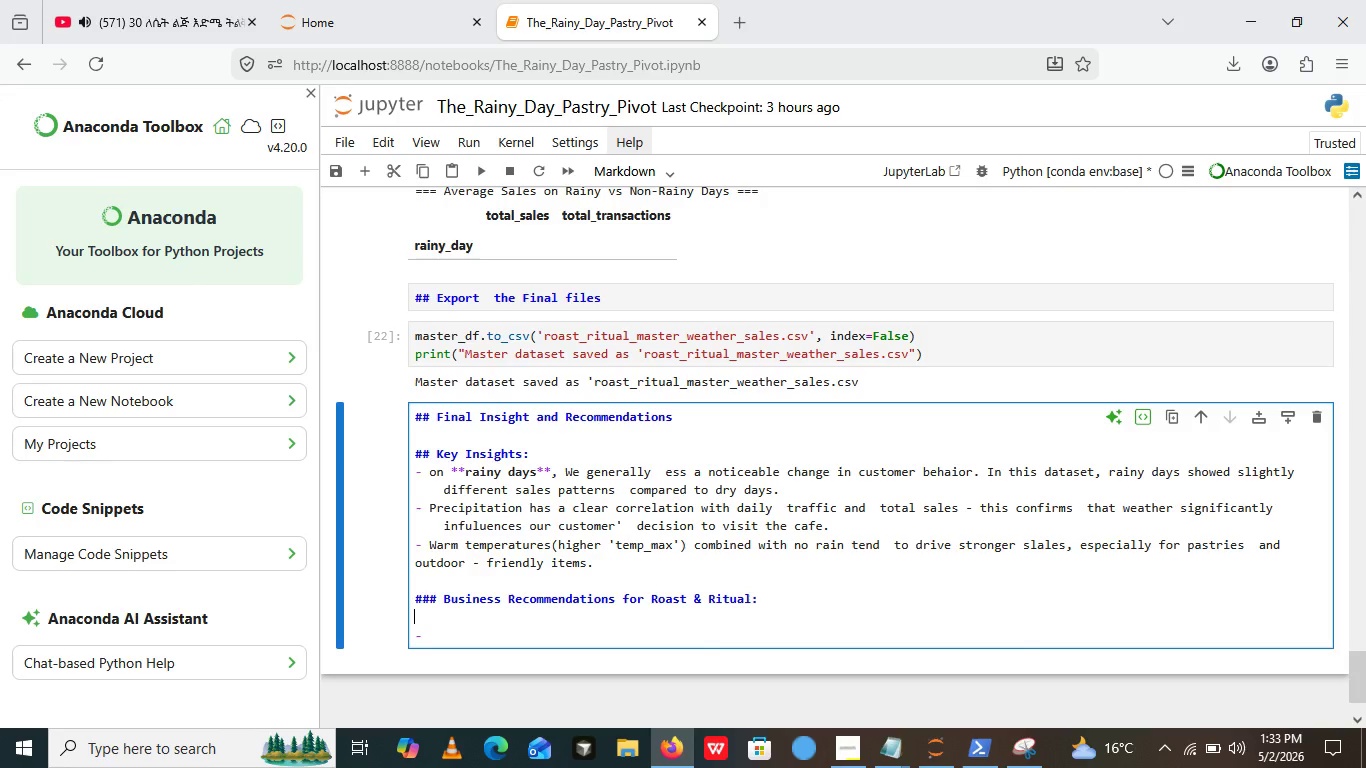 
key(Enter)
 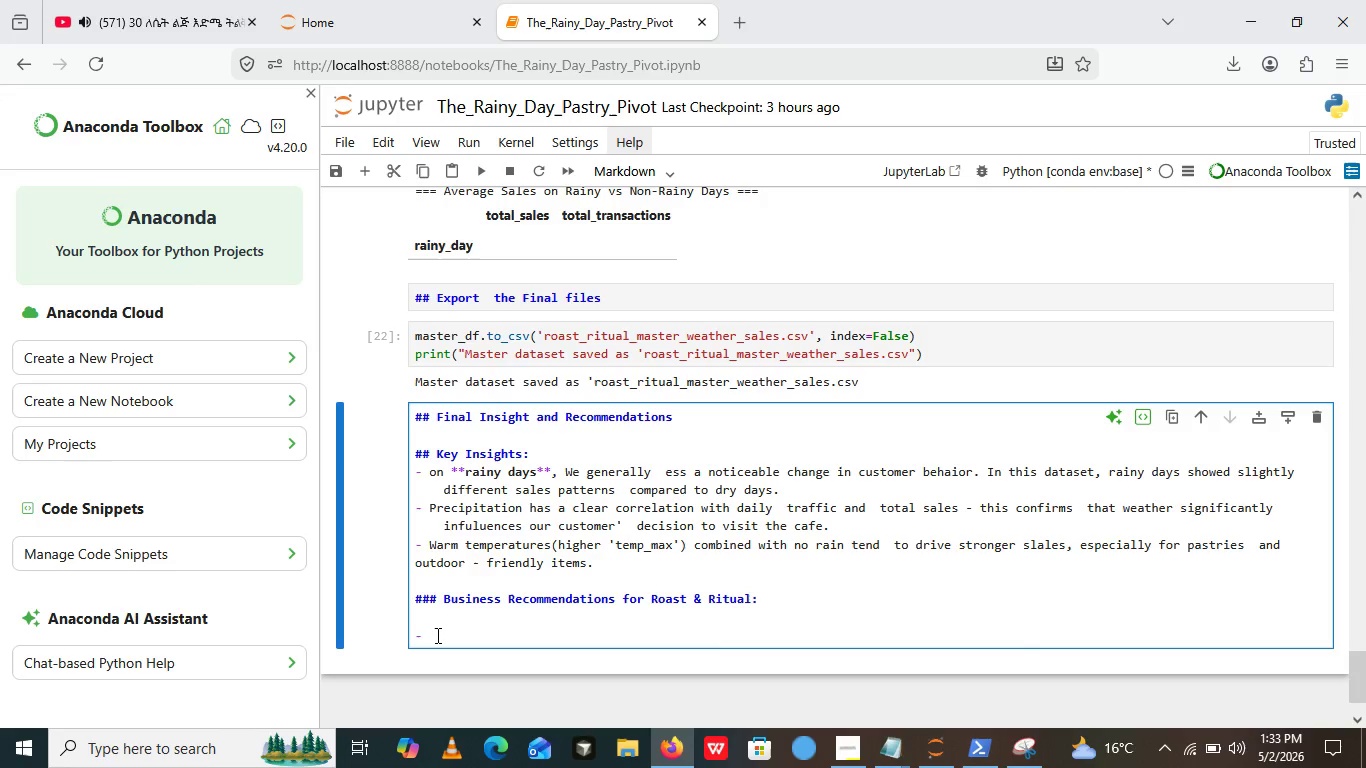 
left_click([436, 635])
 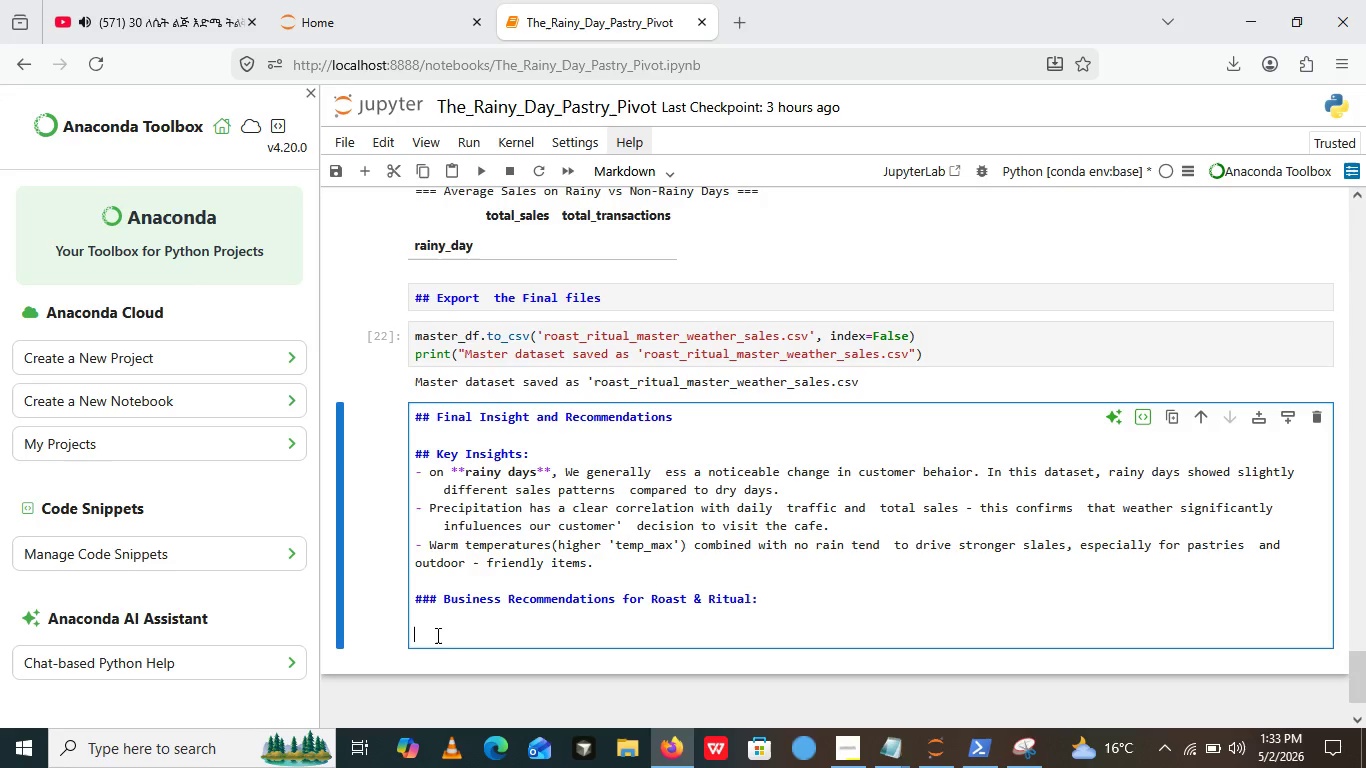 
key(Backspace)
key(Backspace)
type(- )
key(Backspace)
type(1. ")
key(Backspace)
type(****)
 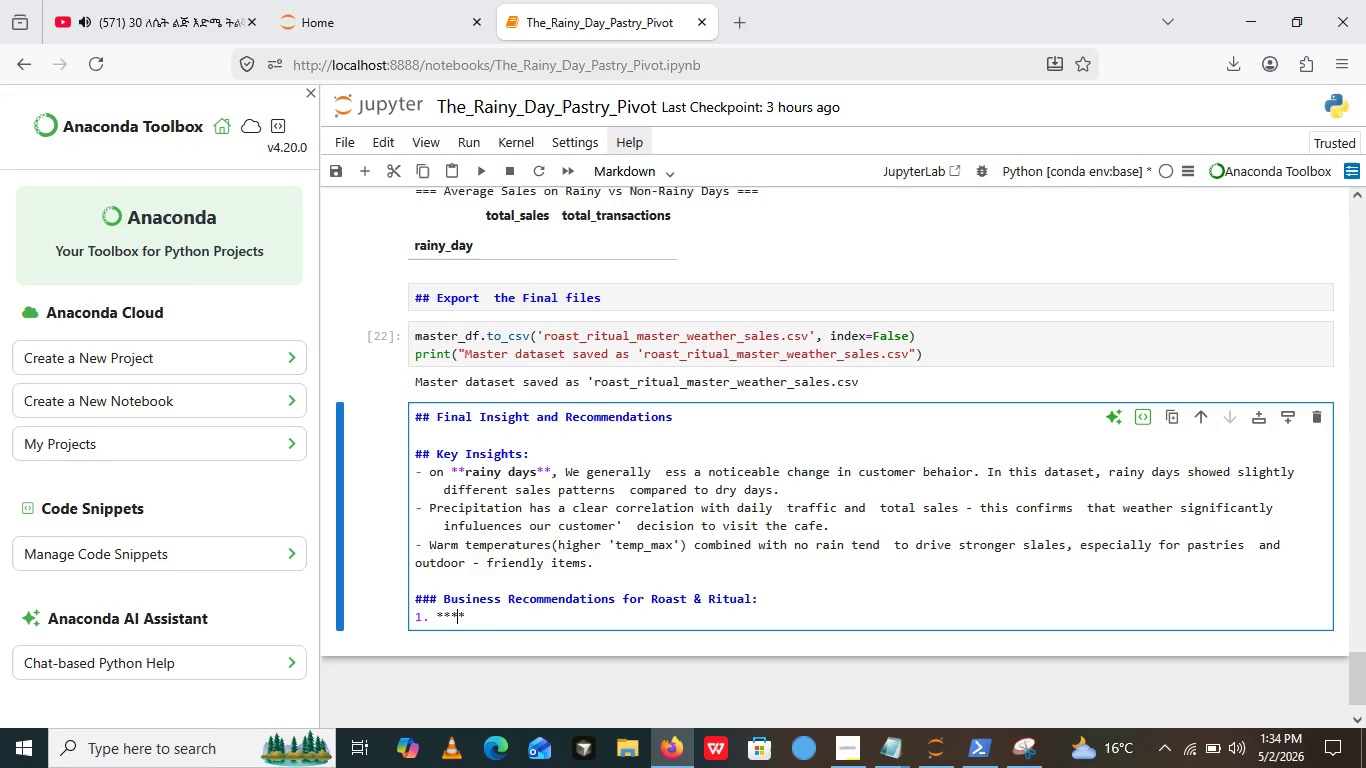 
key(ArrowLeft)
 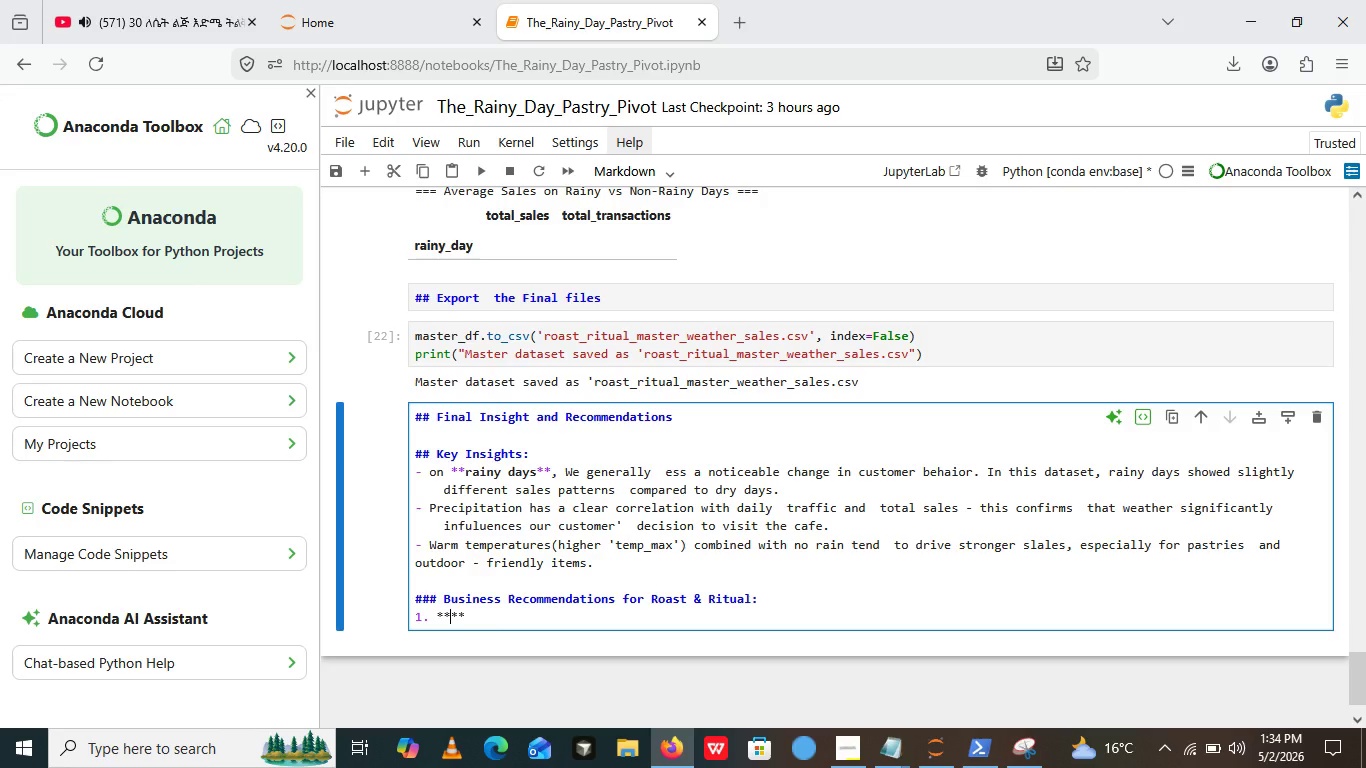 
key(ArrowLeft)
 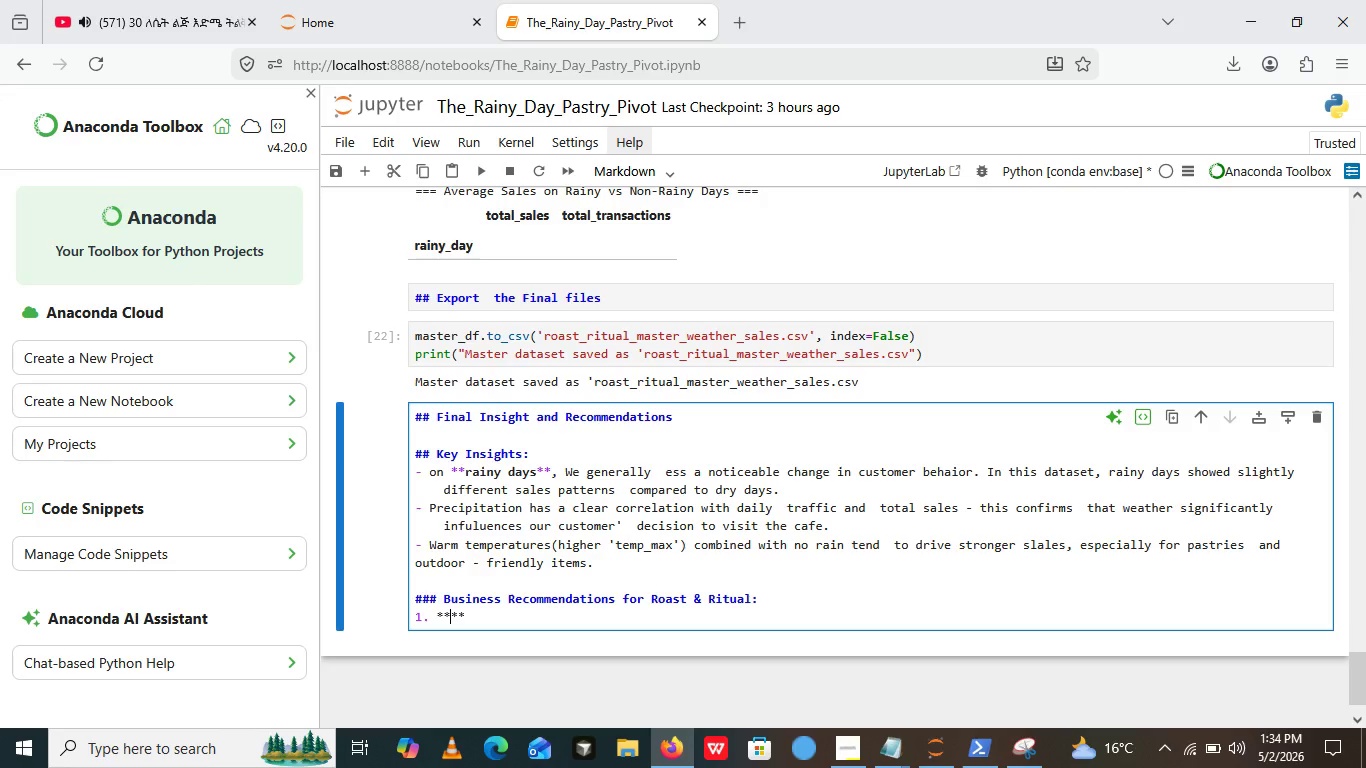 
type(Rainy day)
key(Backspace)
key(Backspace)
key(Backspace)
type(Day promotions)
 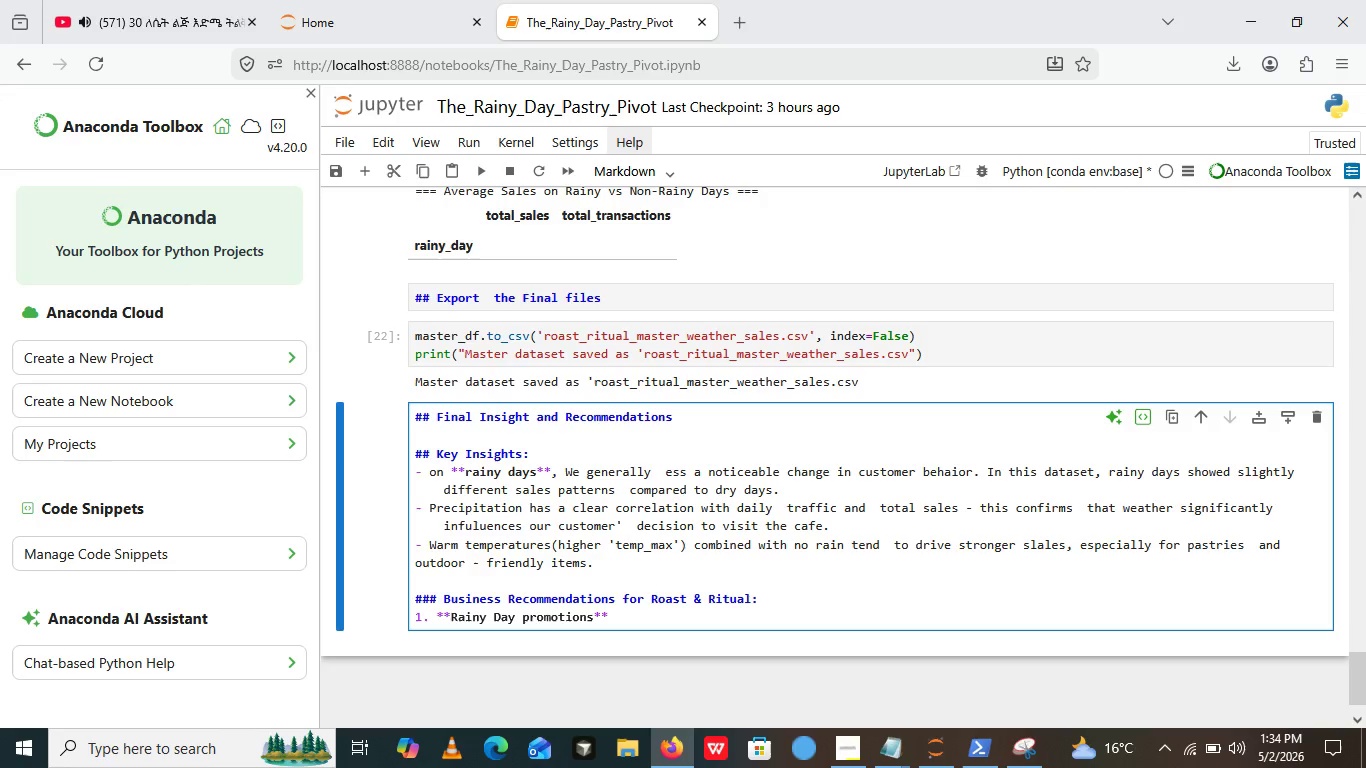 
key(ArrowRight)
 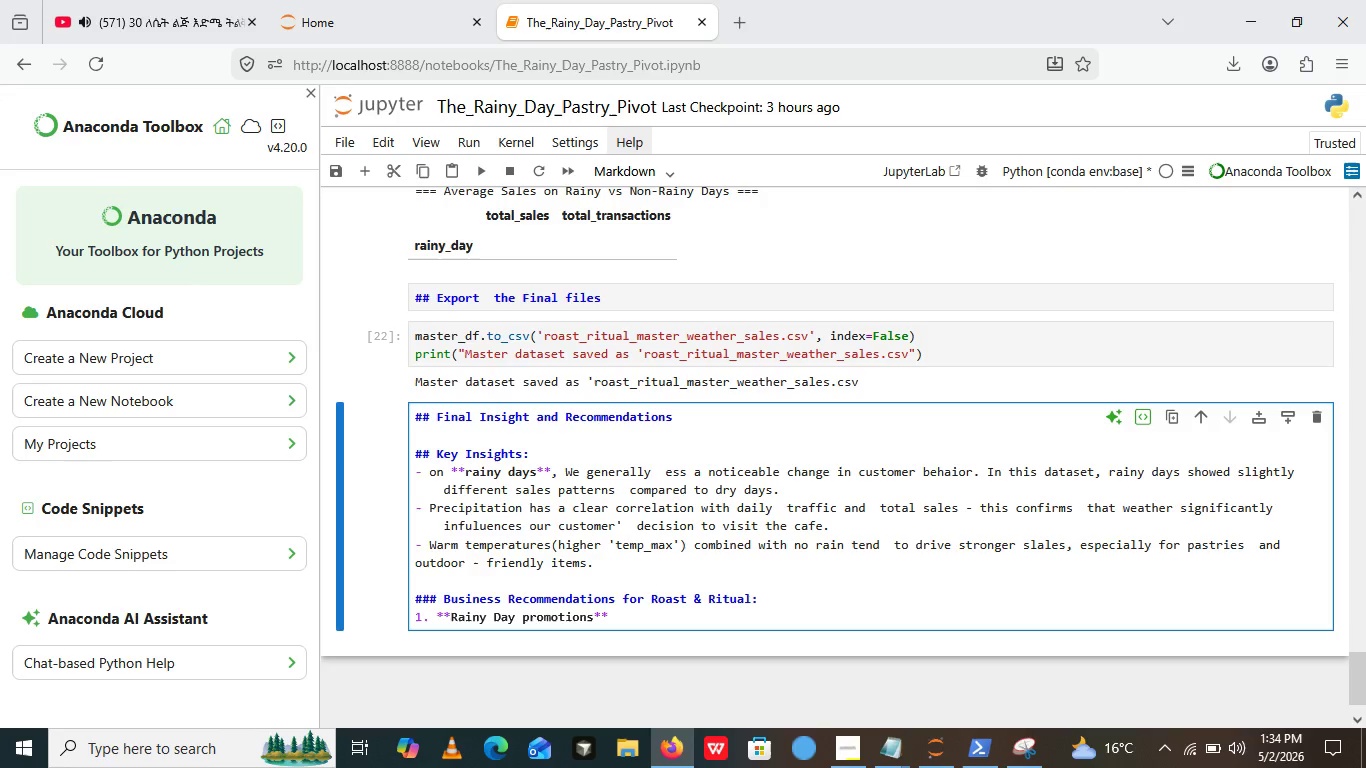 
wait(9.92)
 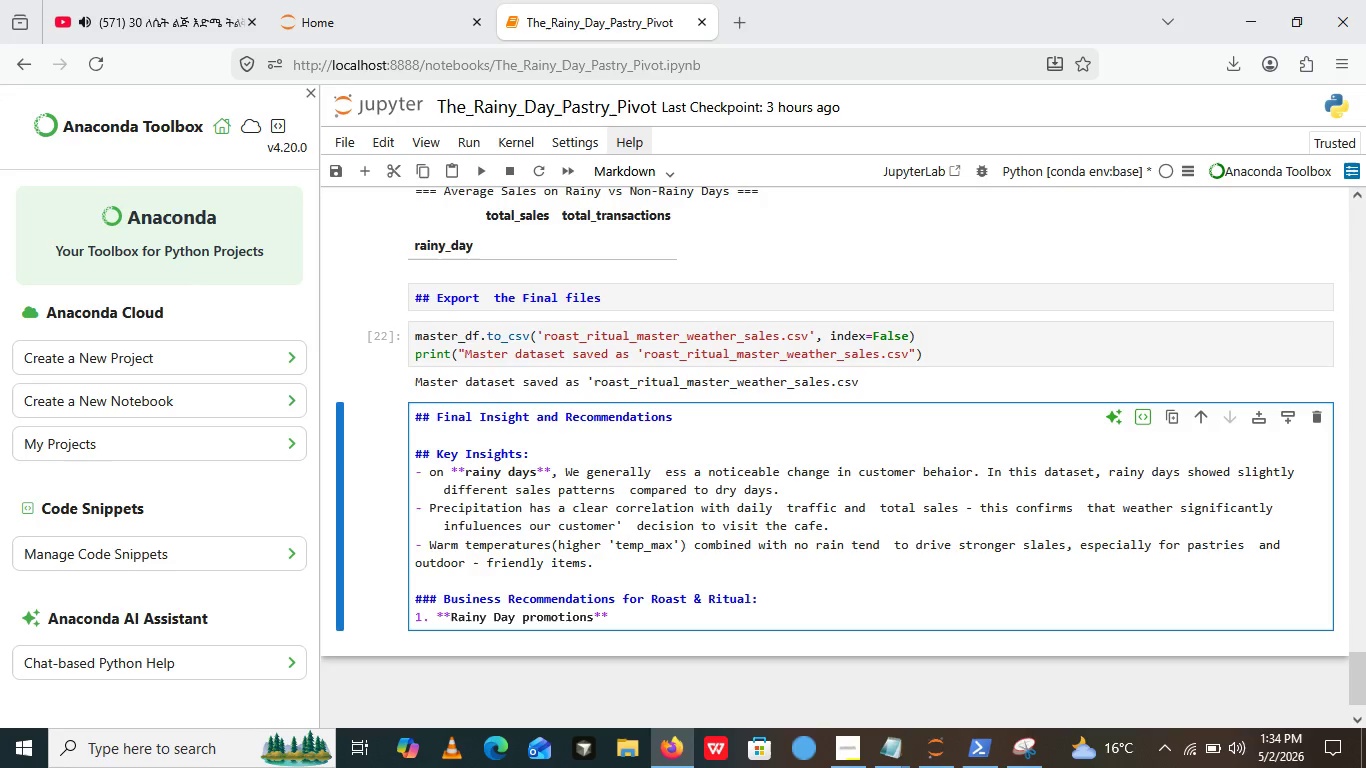 
left_click([618, 618])
 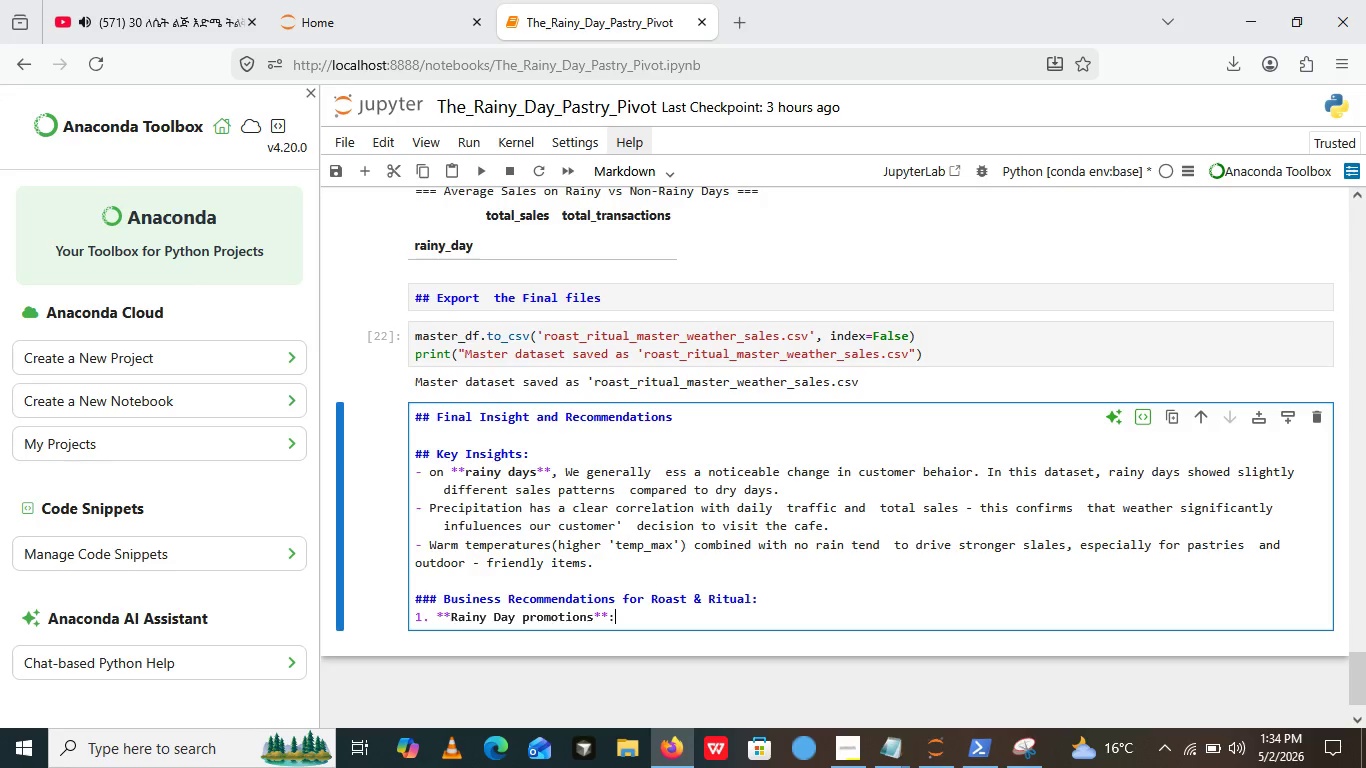 
type(: l)
key(Backspace)
type(Lanch special "")
 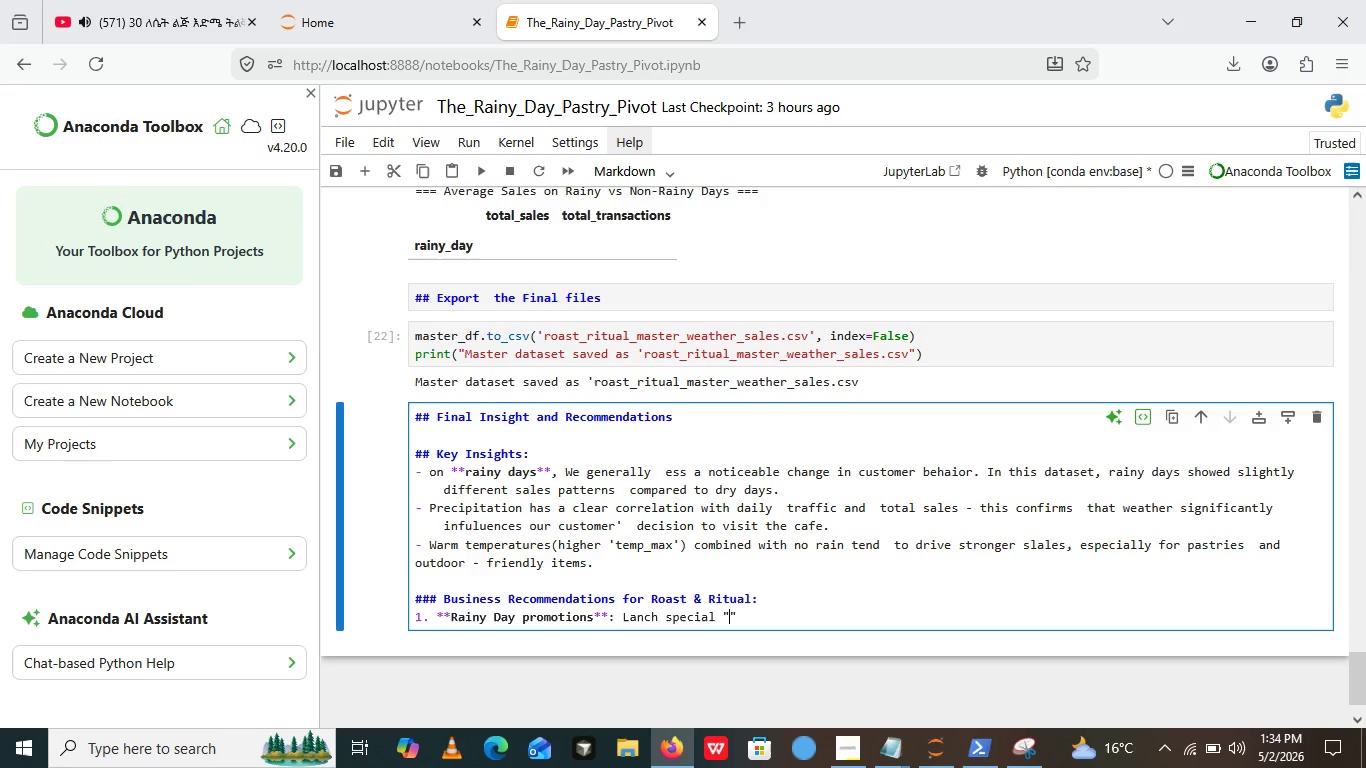 
key(ArrowLeft)
 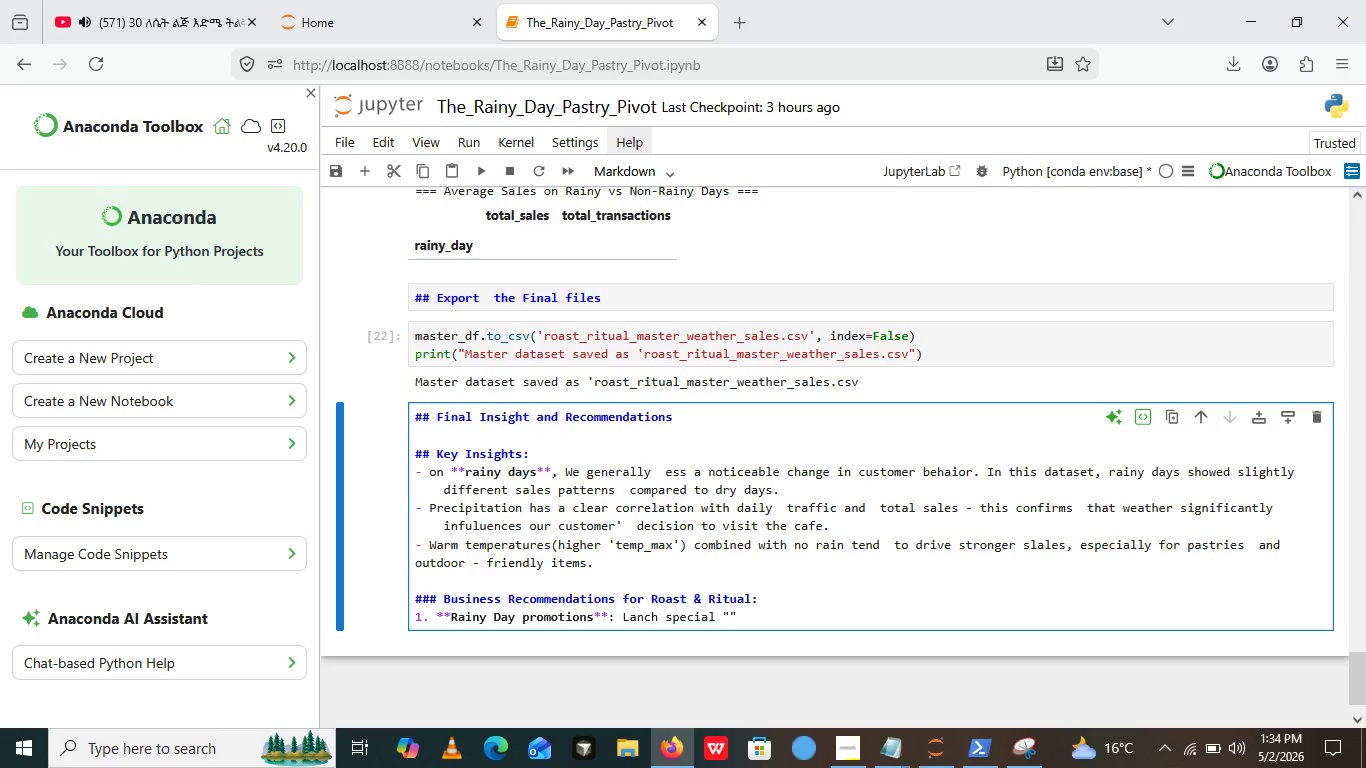 
type(Rainy Day paster)
 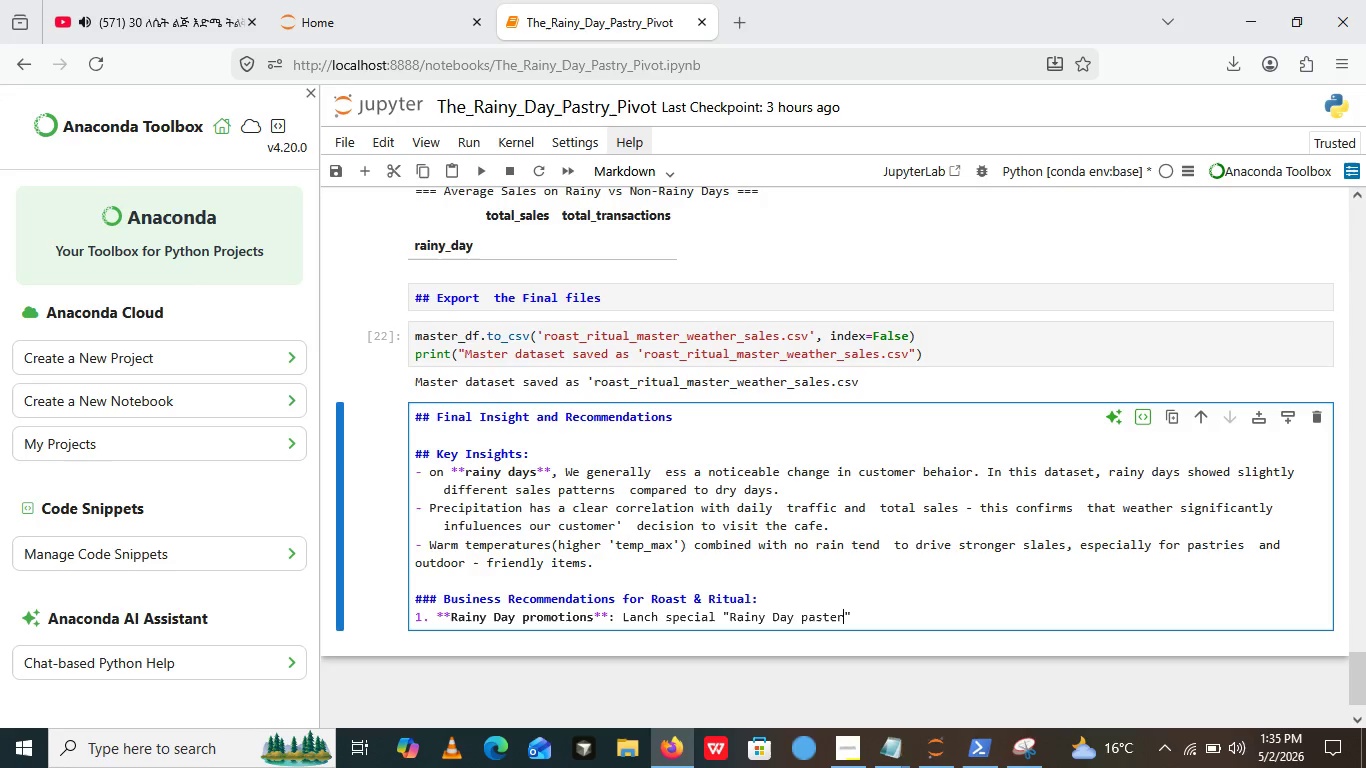 
key(Y)
 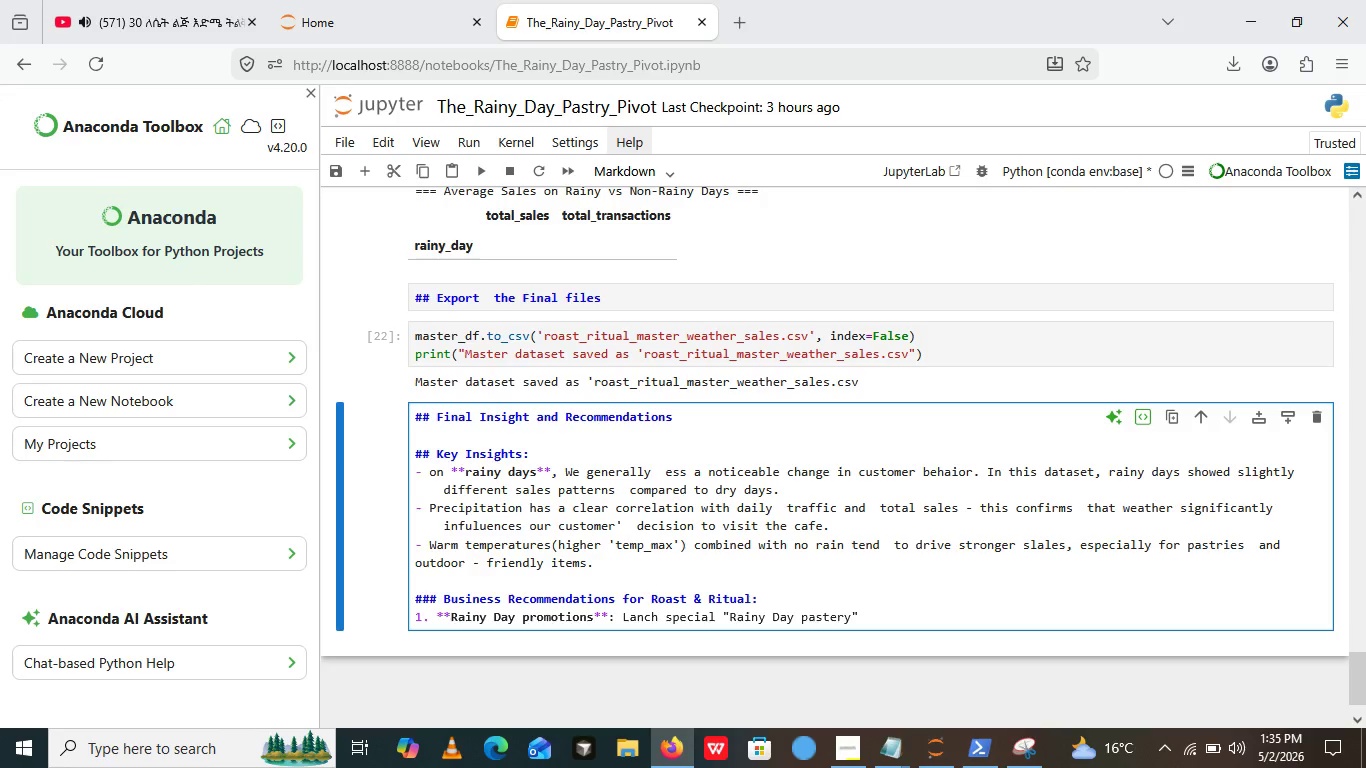 
wait(6.59)
 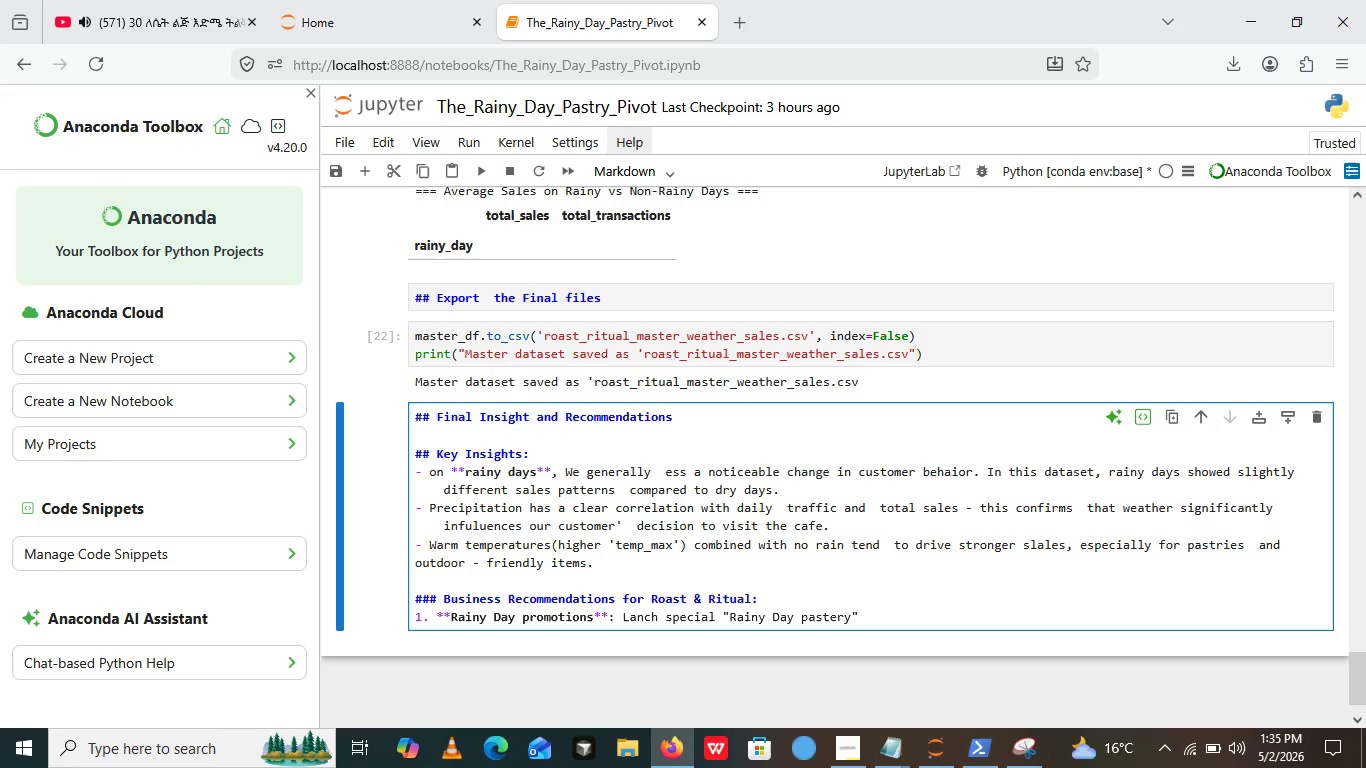 
type( Deals)
 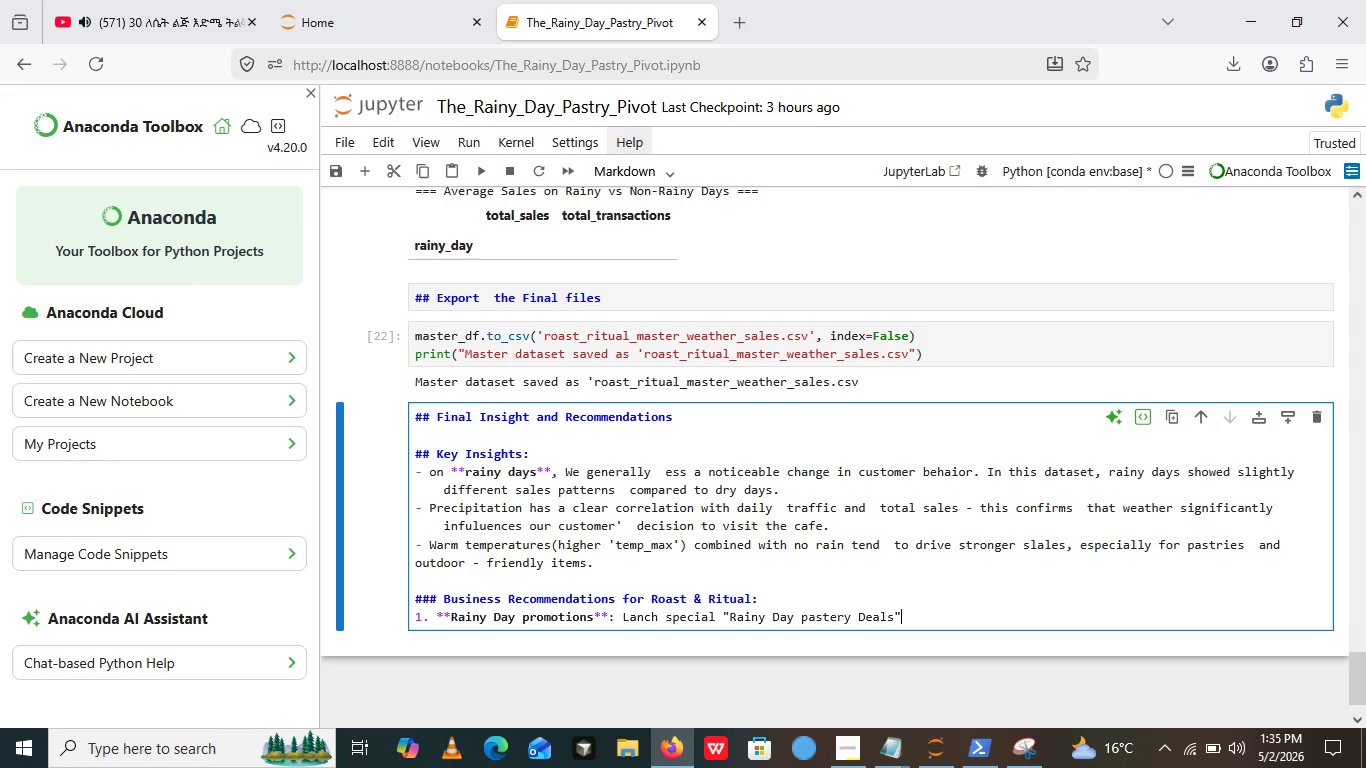 
key(ArrowRight)
 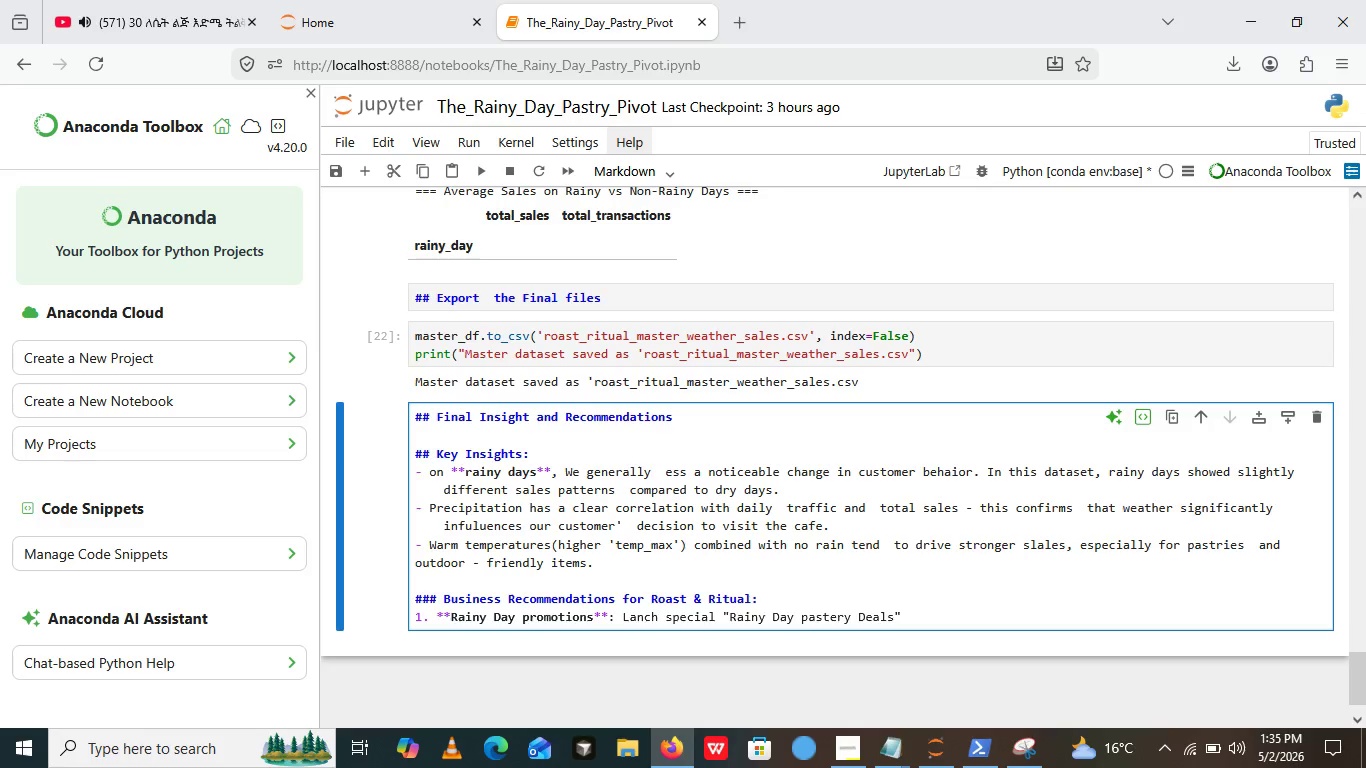 
type(())
 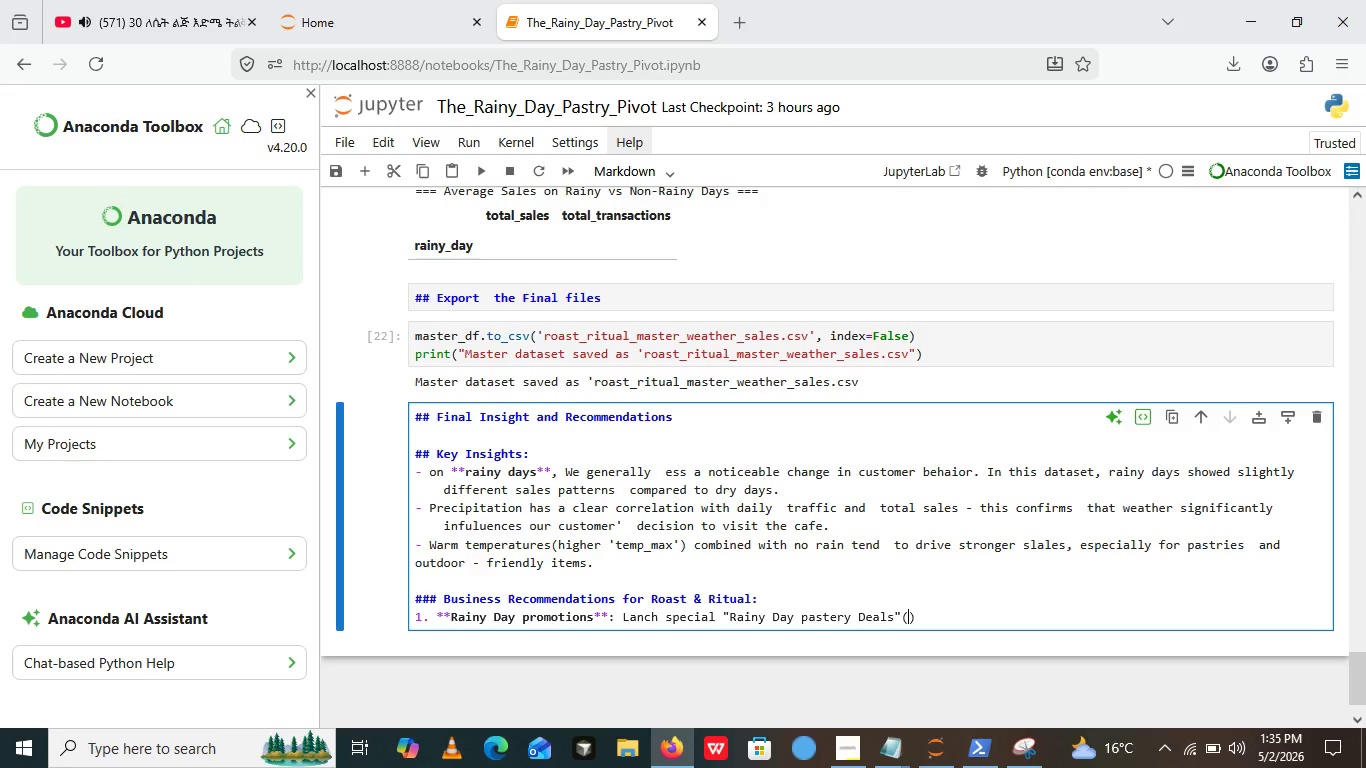 
key(ArrowLeft)
 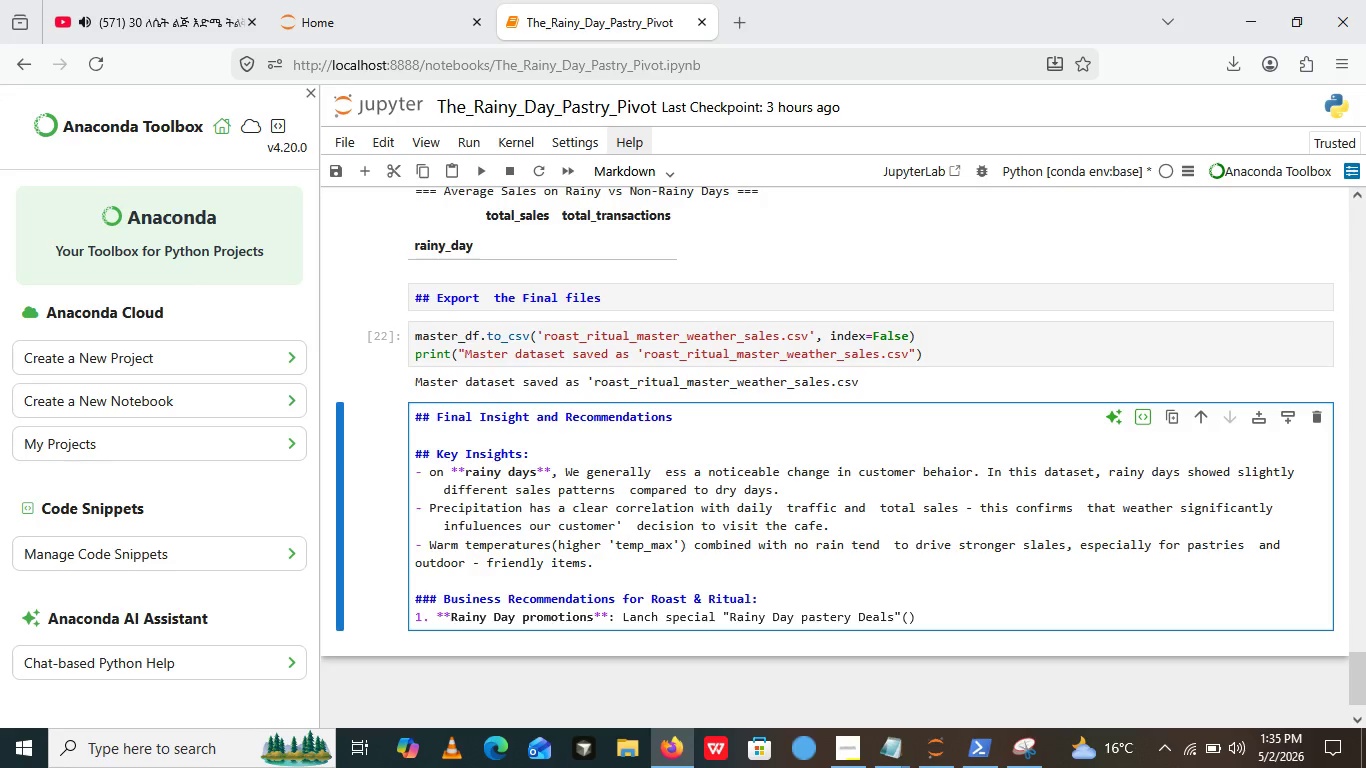 
wait(11.12)
 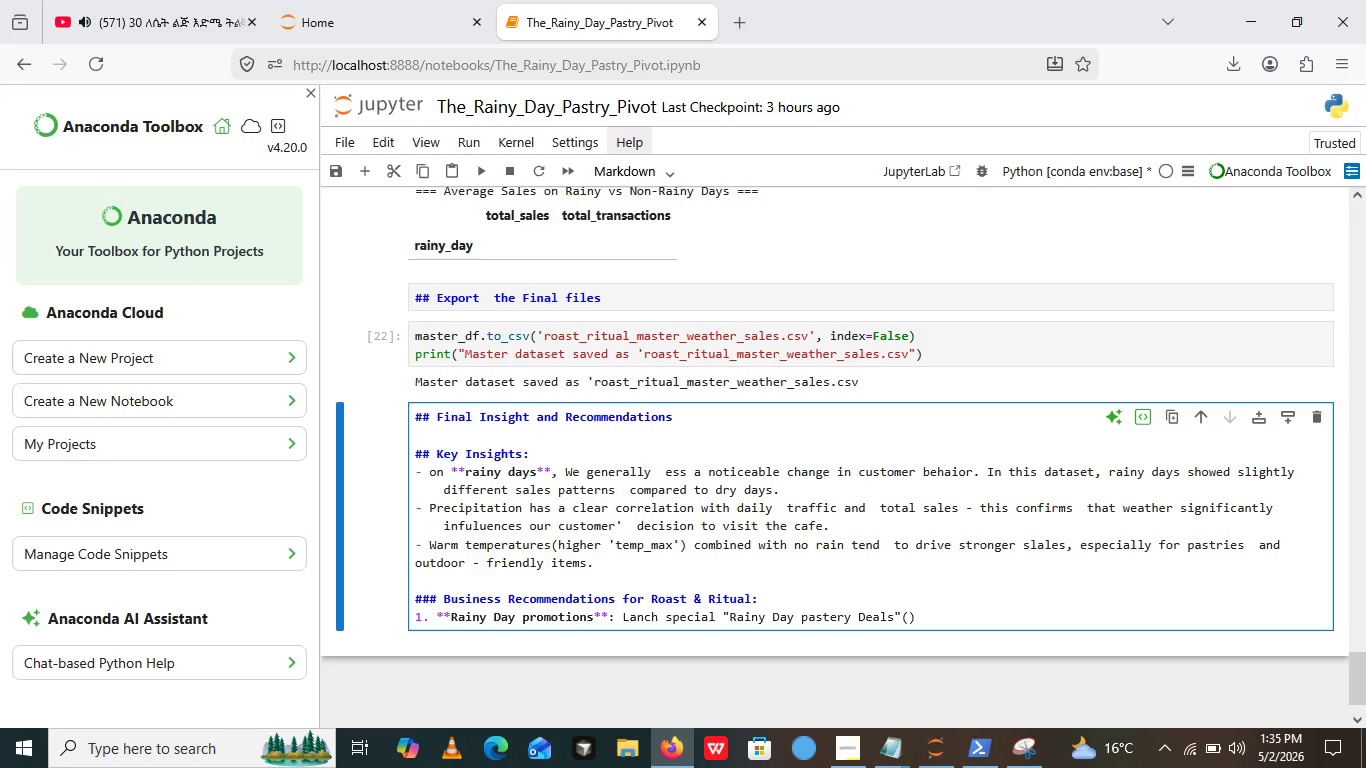 
type(eg)
 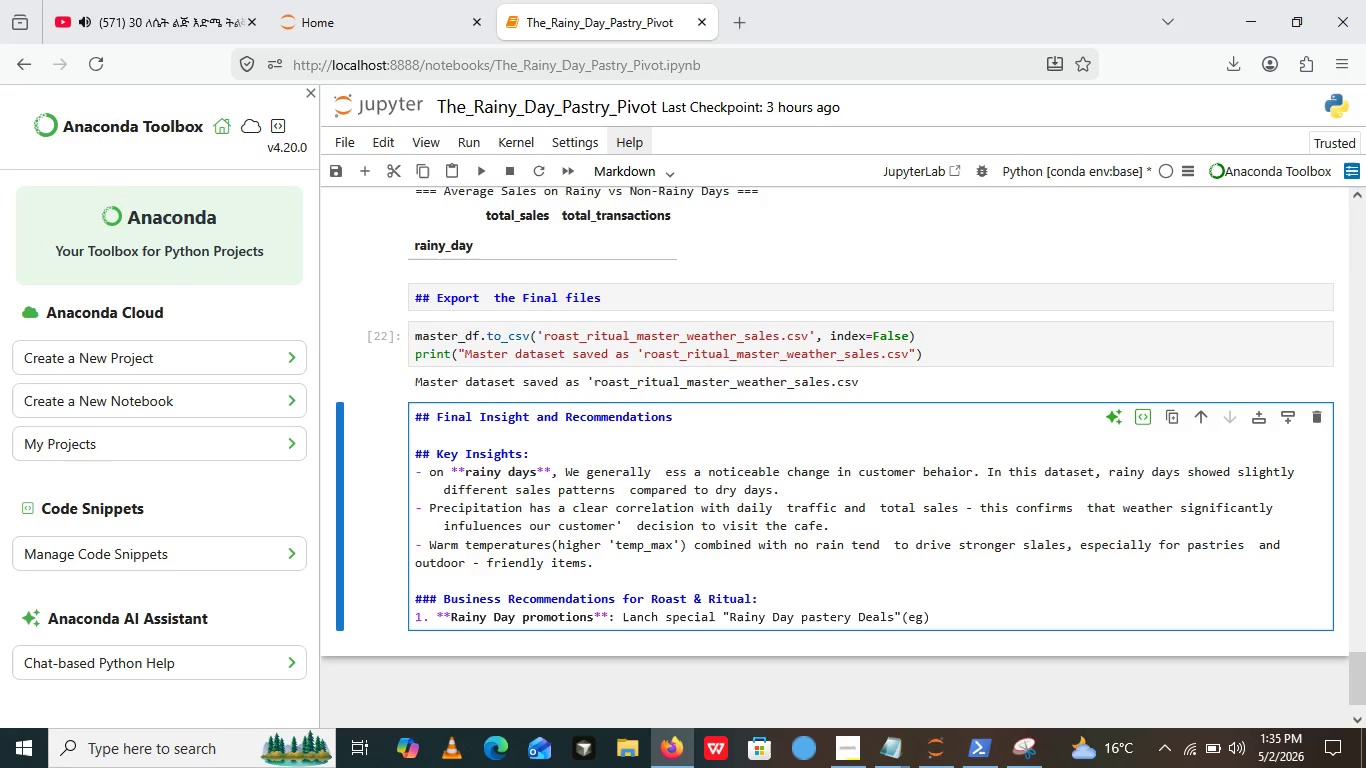 
wait(5.16)
 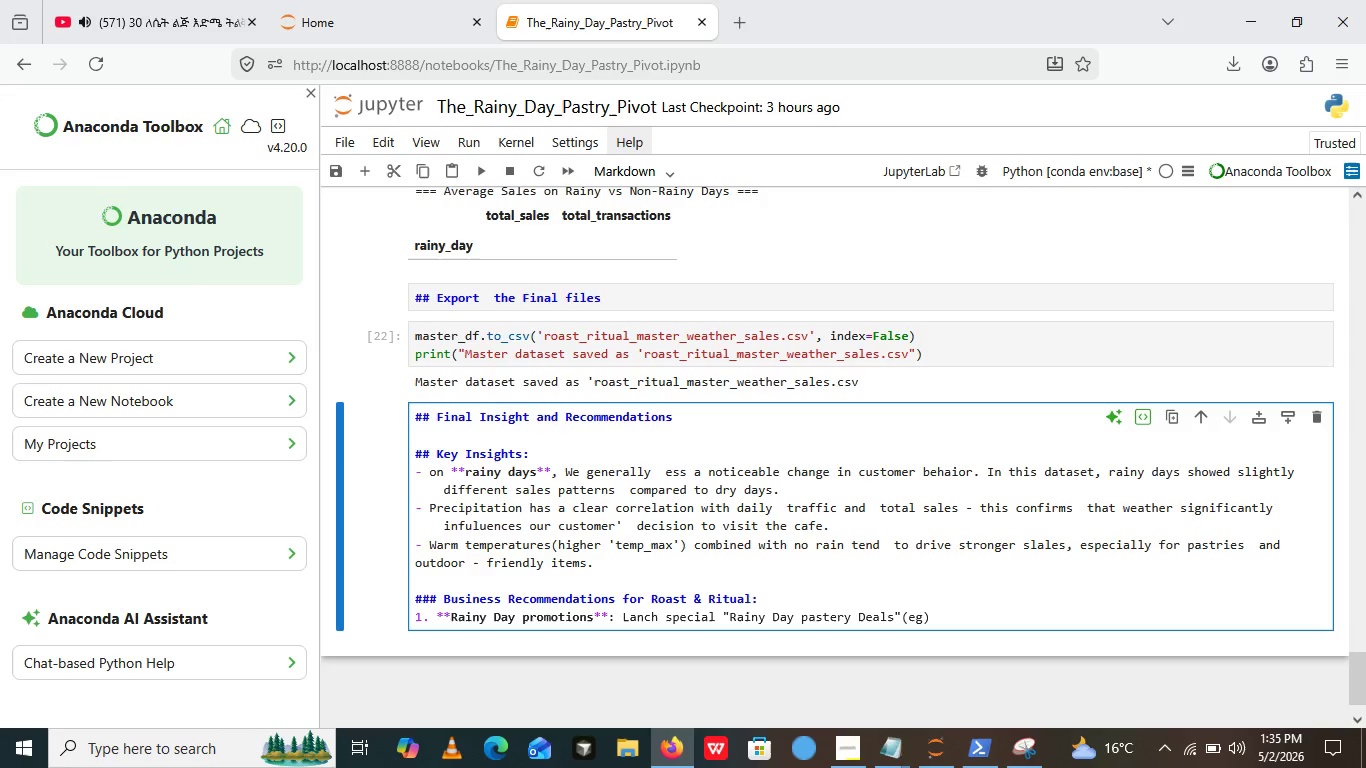 
key(Period)
 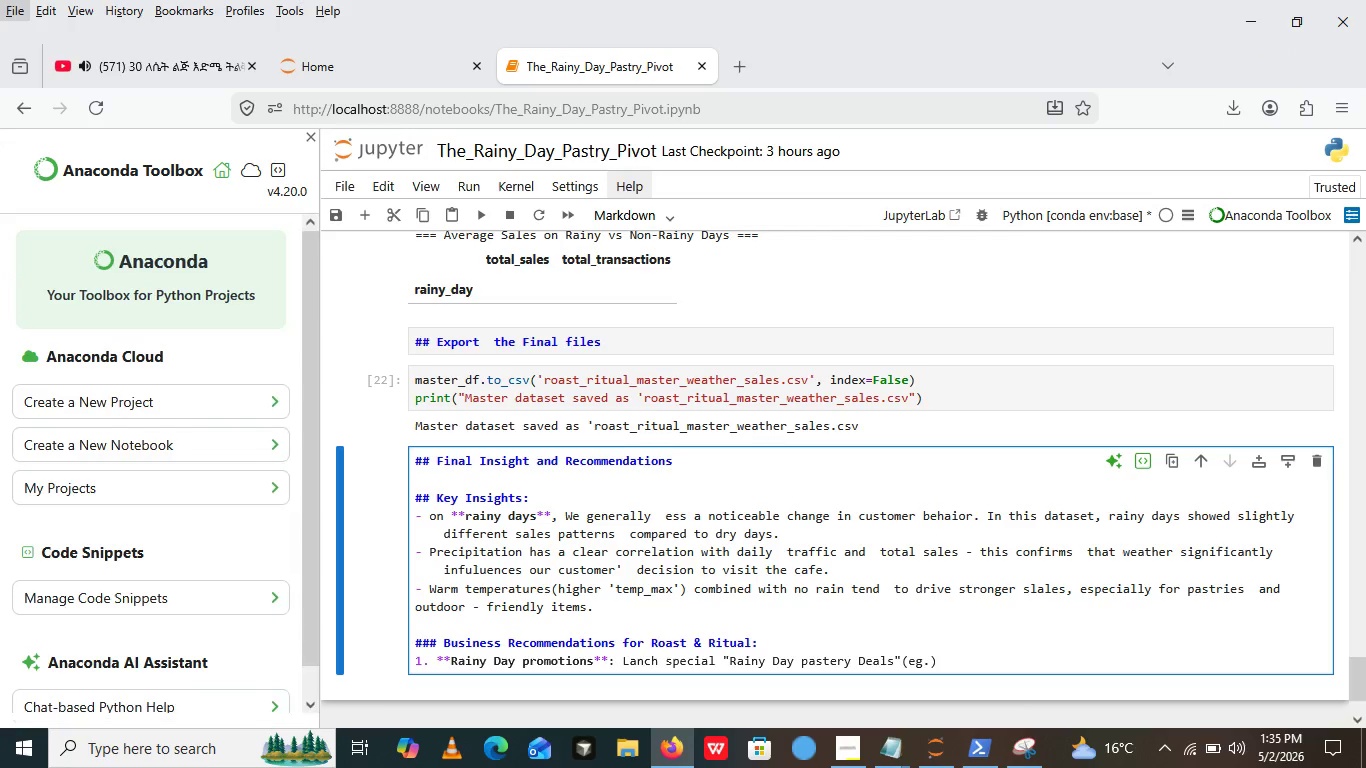 
key(Alt+AltRight)
 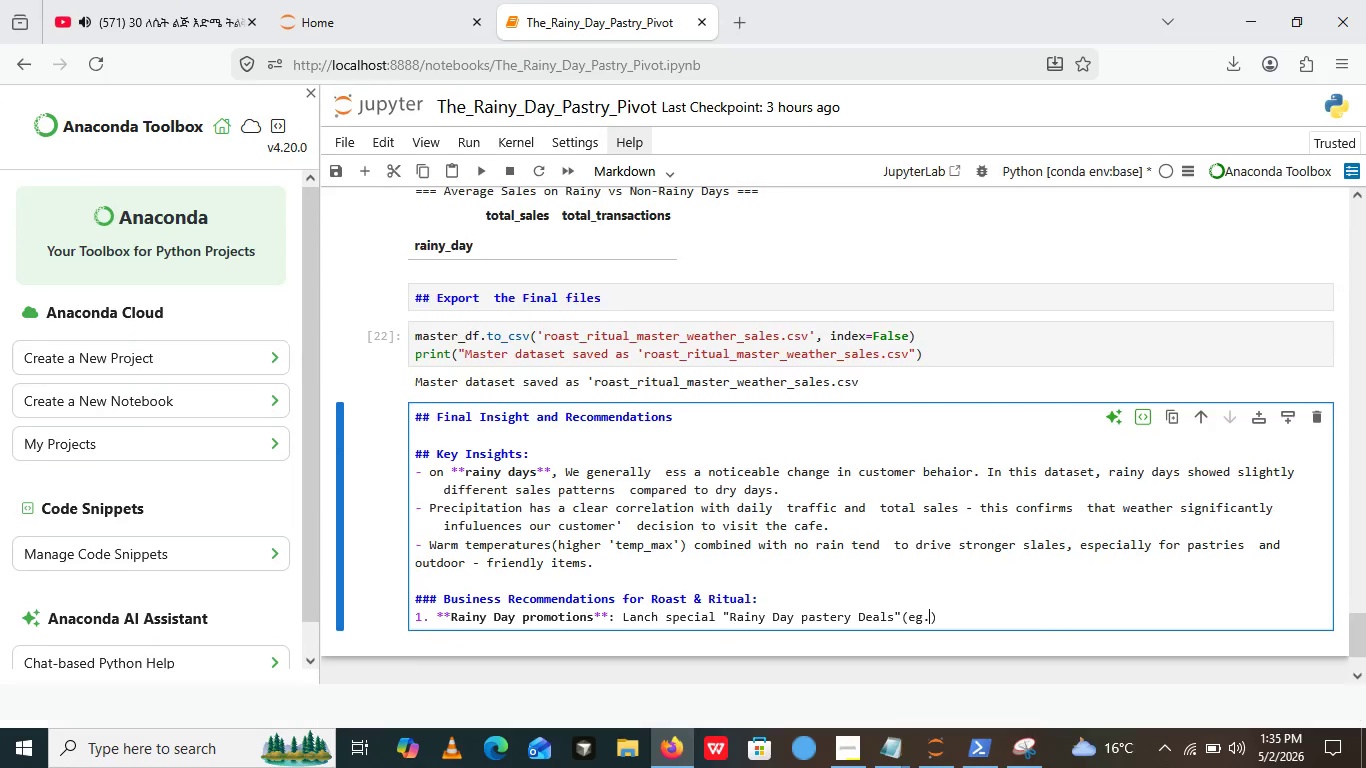 
key(Space)
 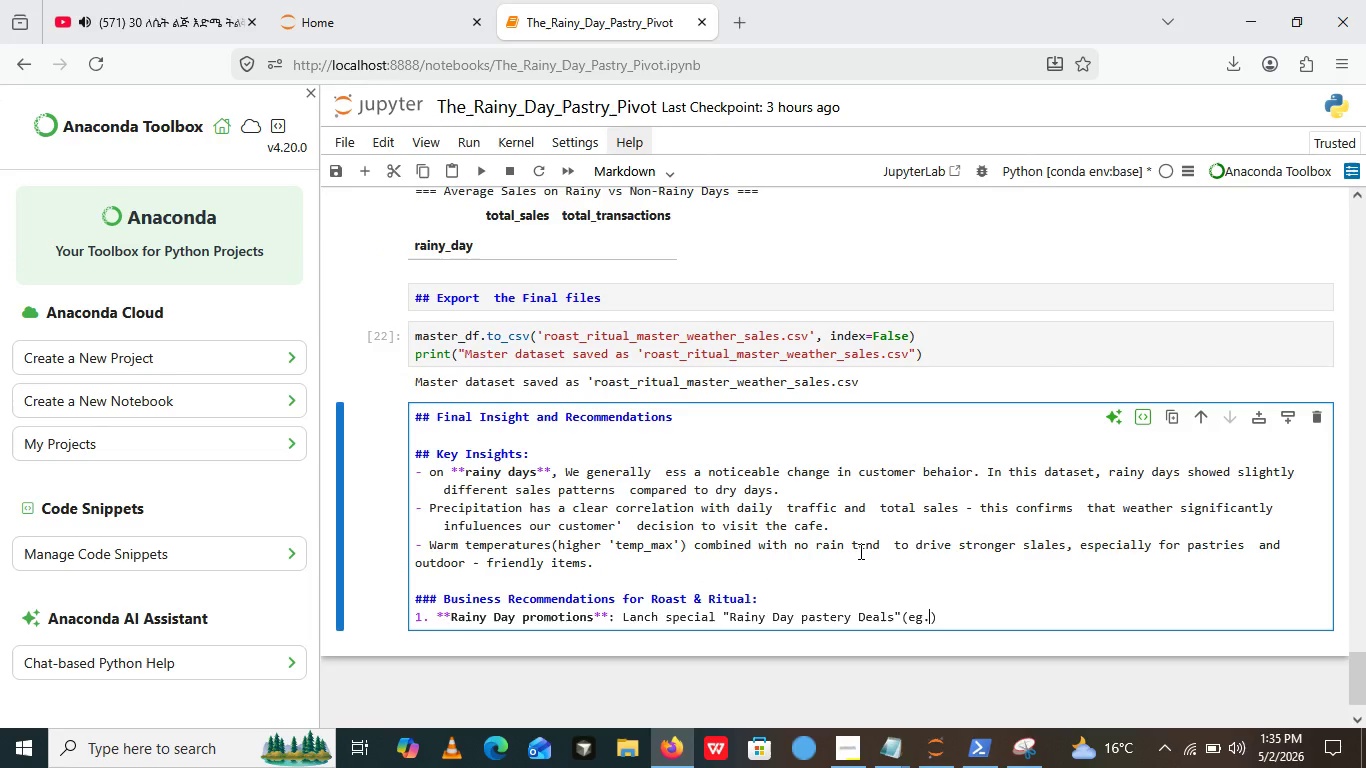 
left_click([859, 551])
 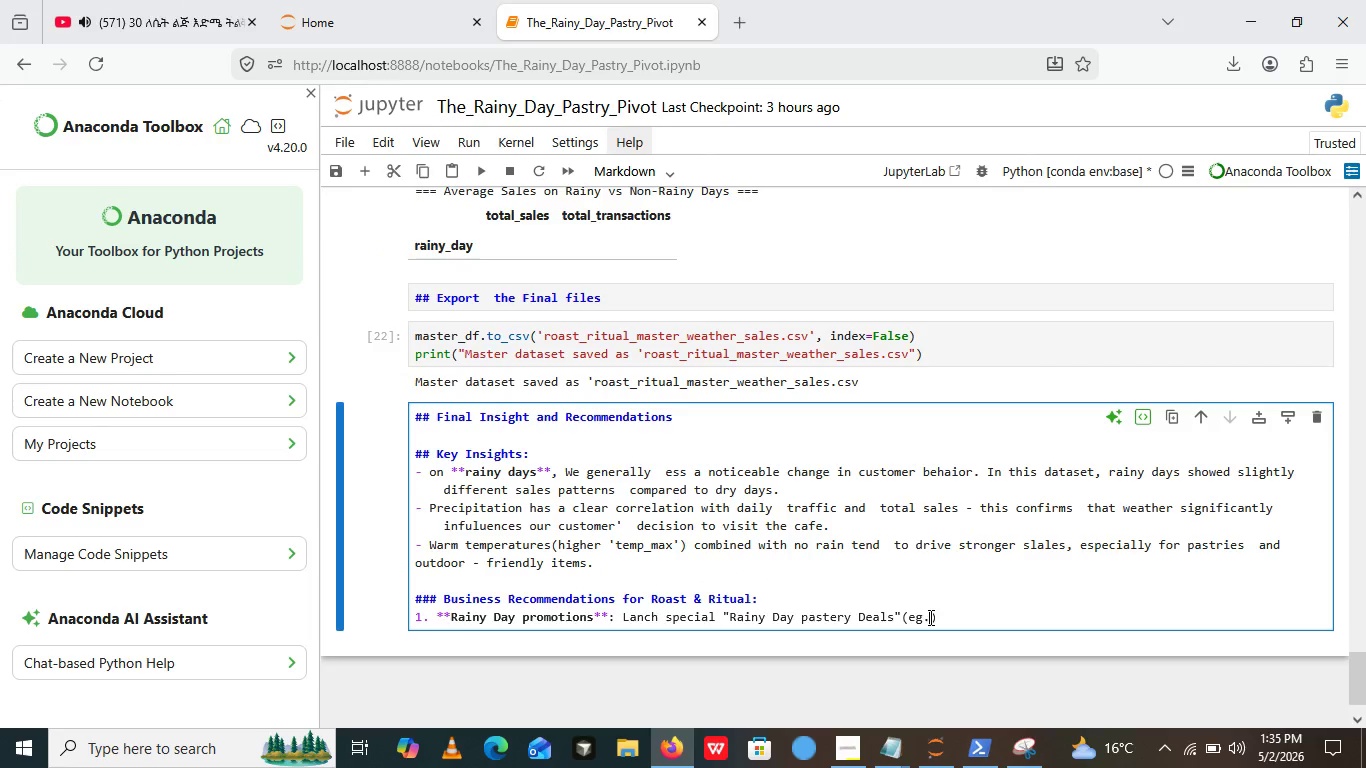 
left_click([929, 617])
 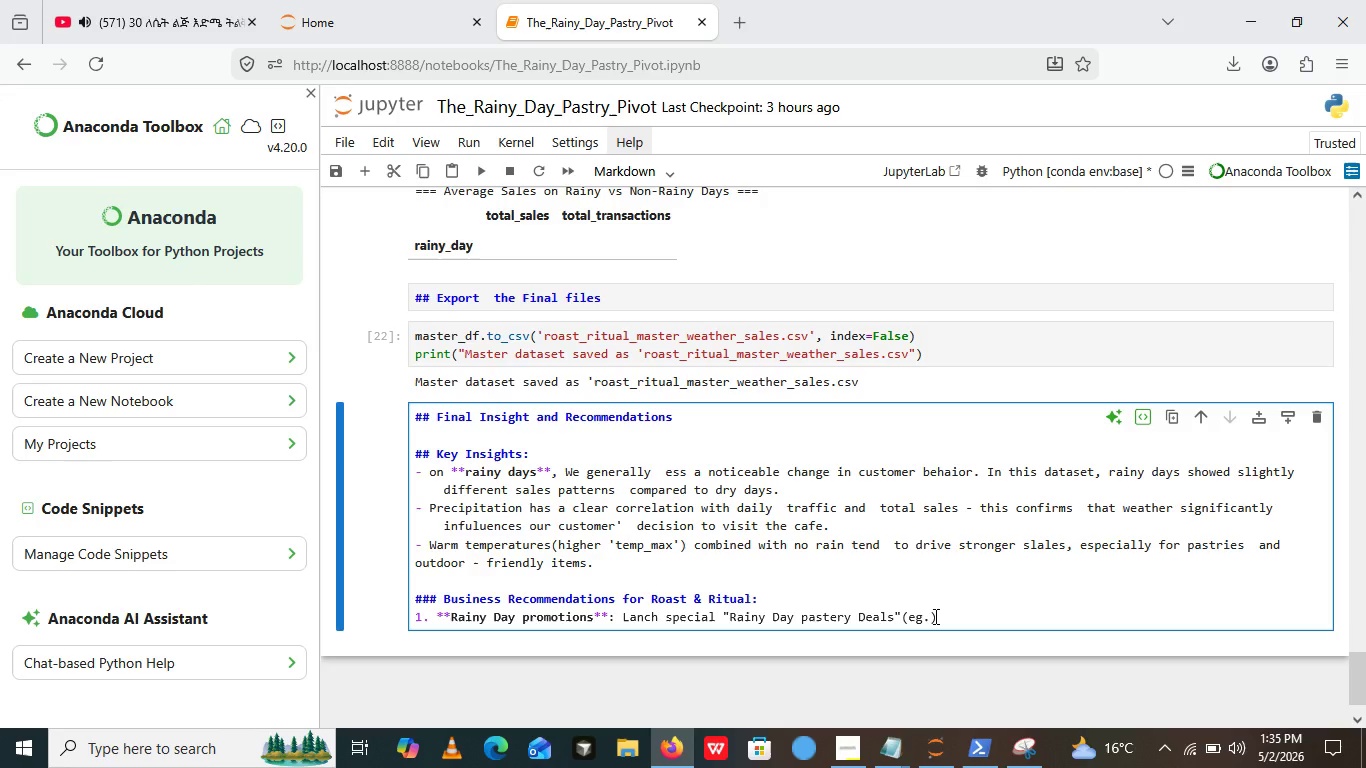 
wait(11.31)
 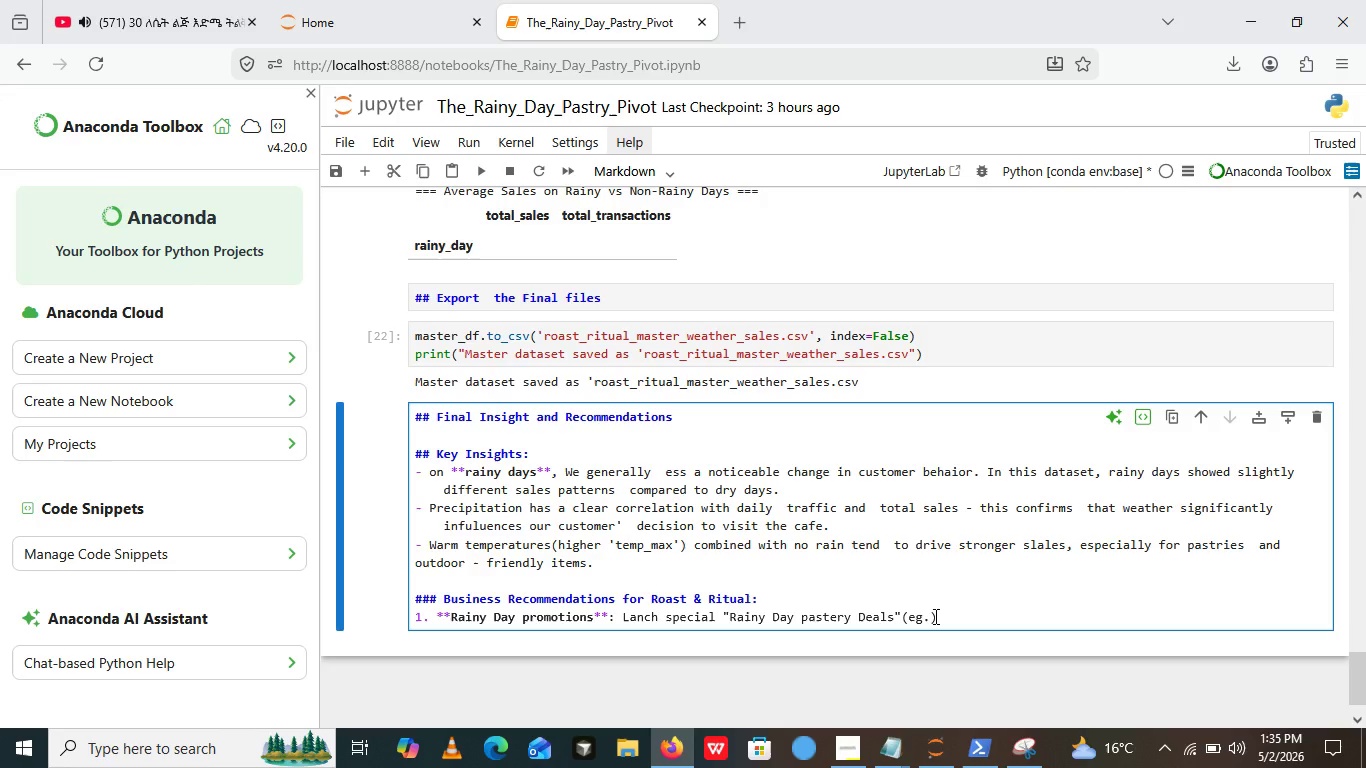 
left_click([914, 616])
 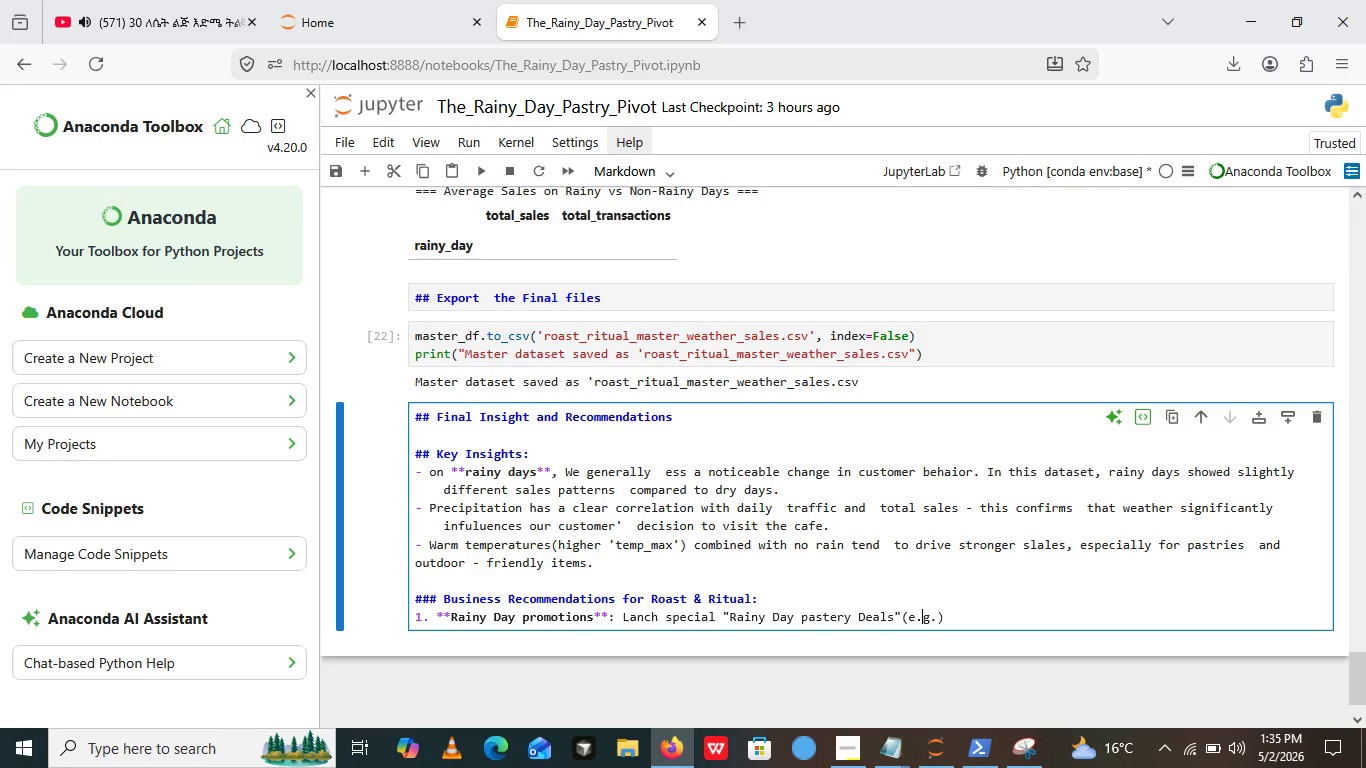 
key(Period)
 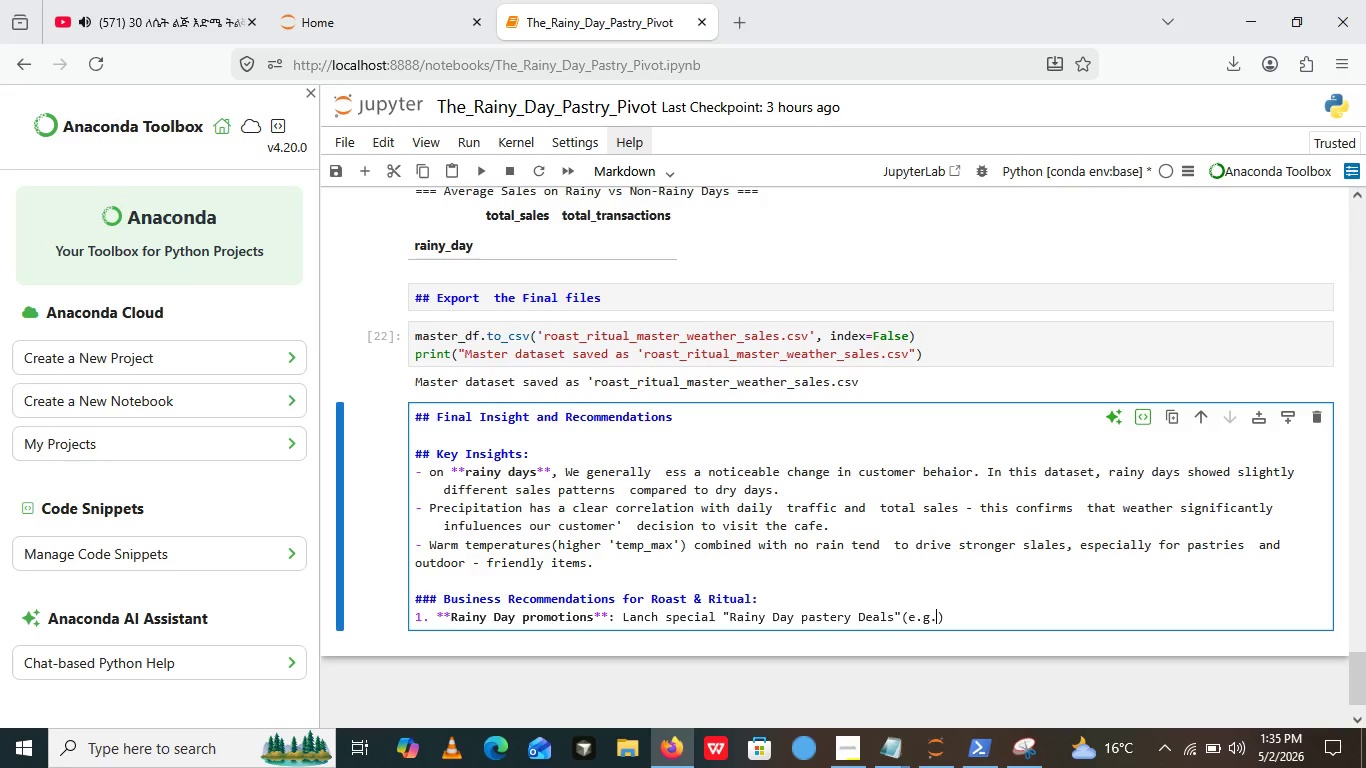 
key(ArrowRight)
 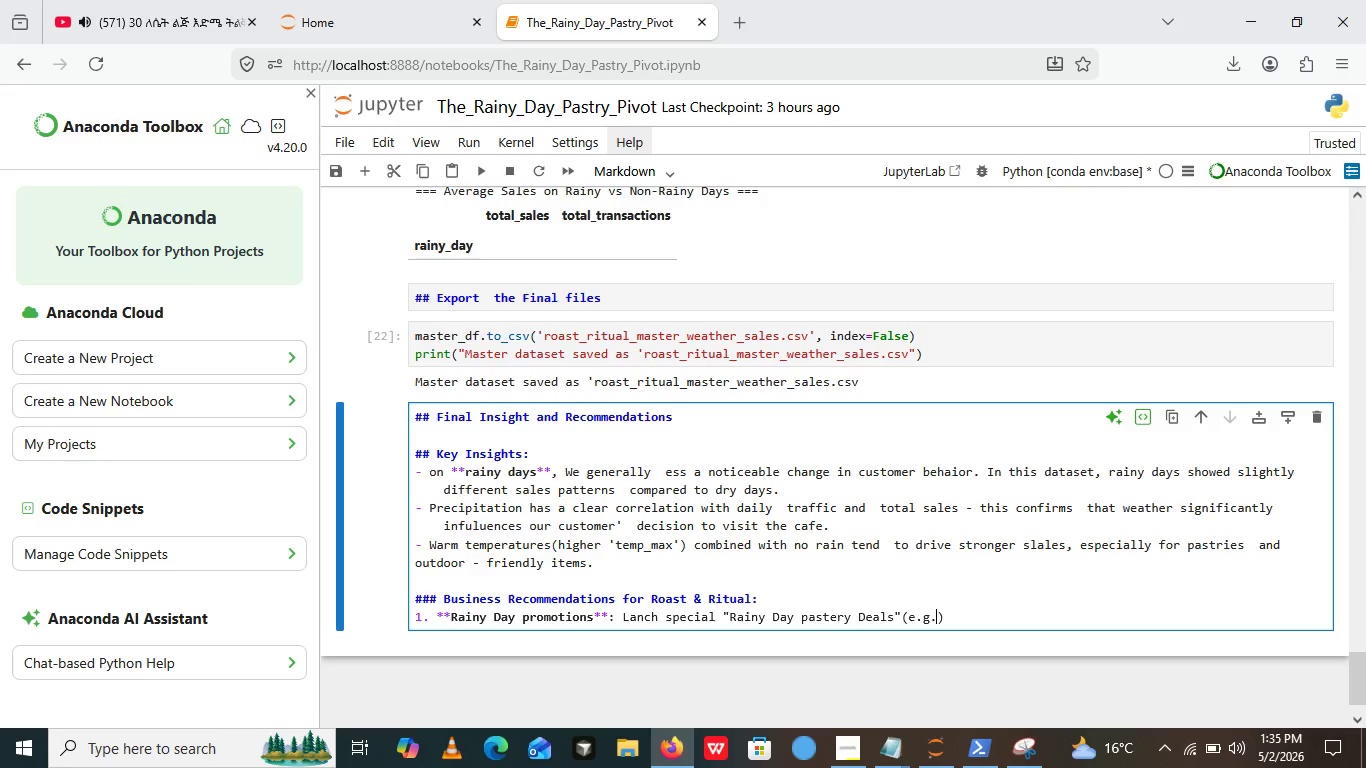 
key(ArrowRight)
 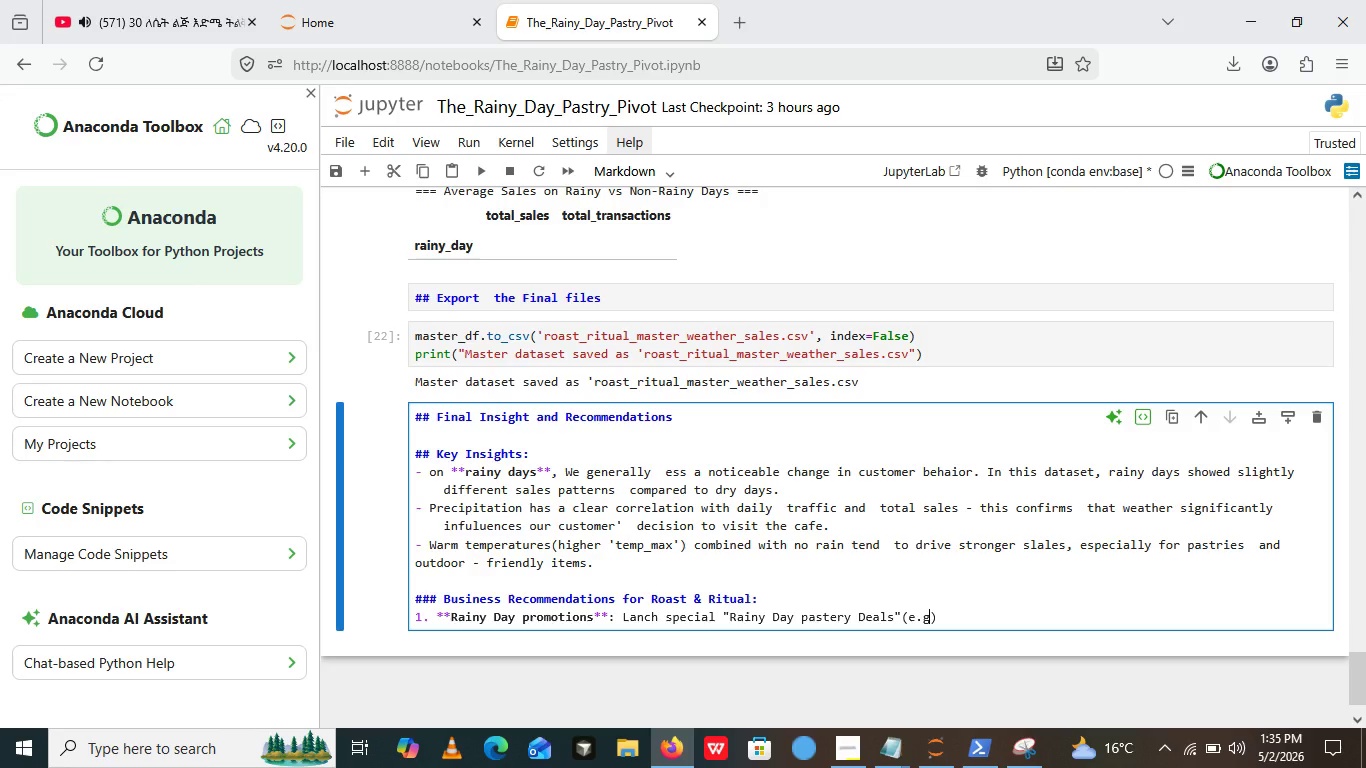 
key(Backspace)
type( )
key(Backspace)
type(, buy-one-)
 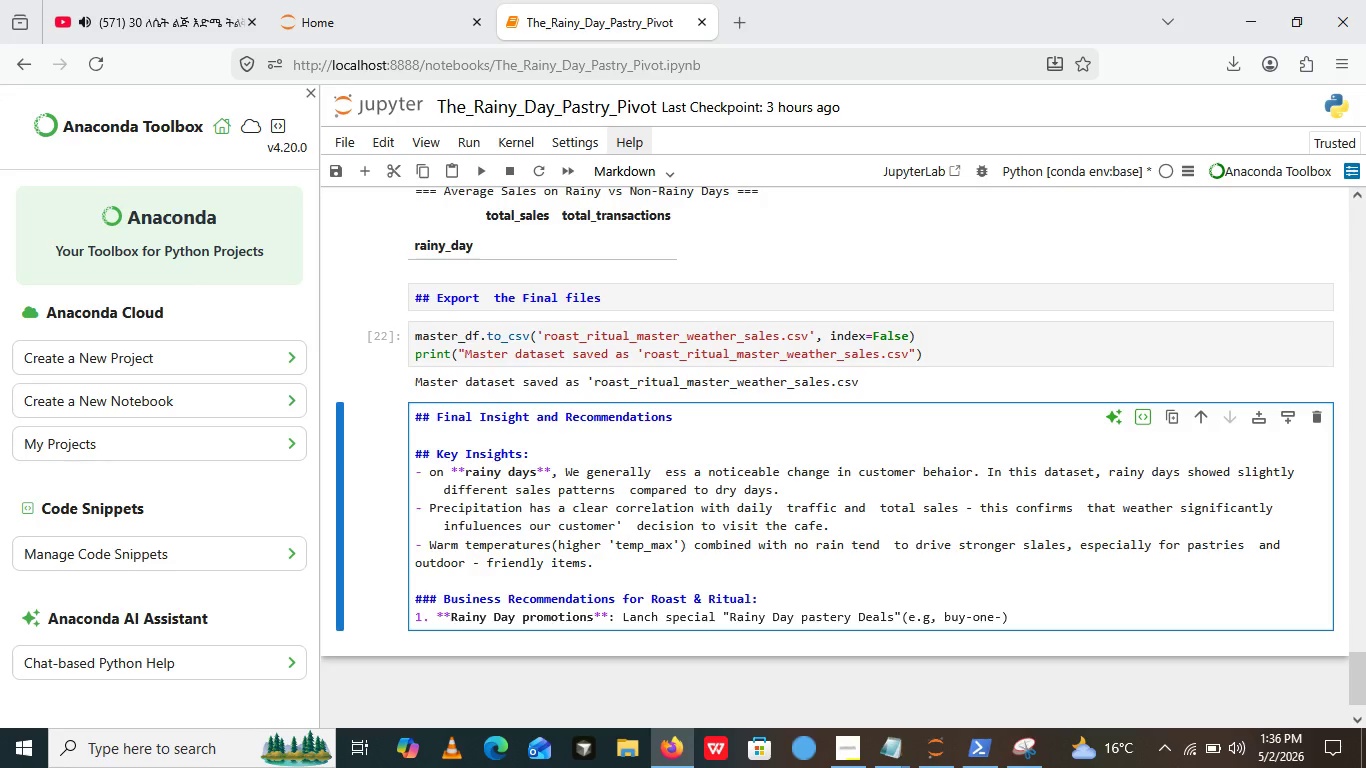 
type(get-one on)
 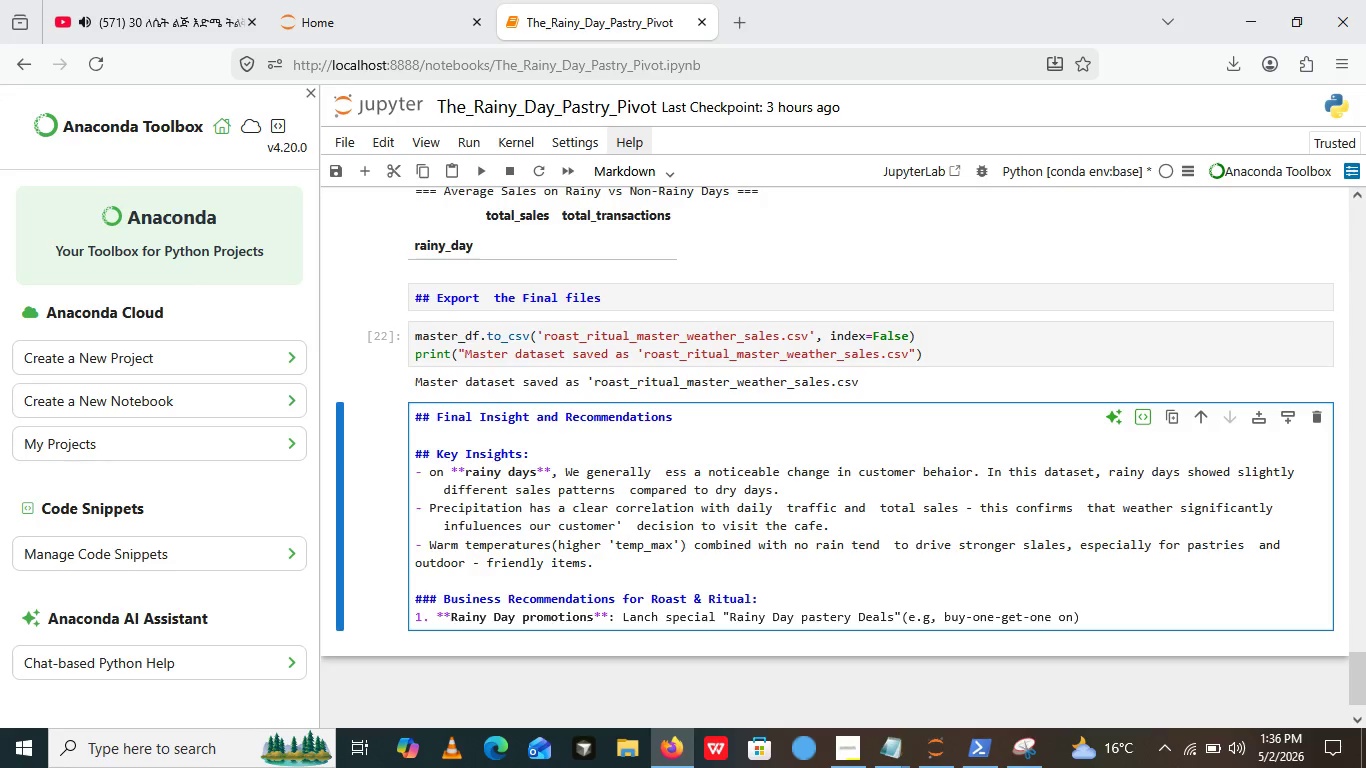 
key(Backspace)
 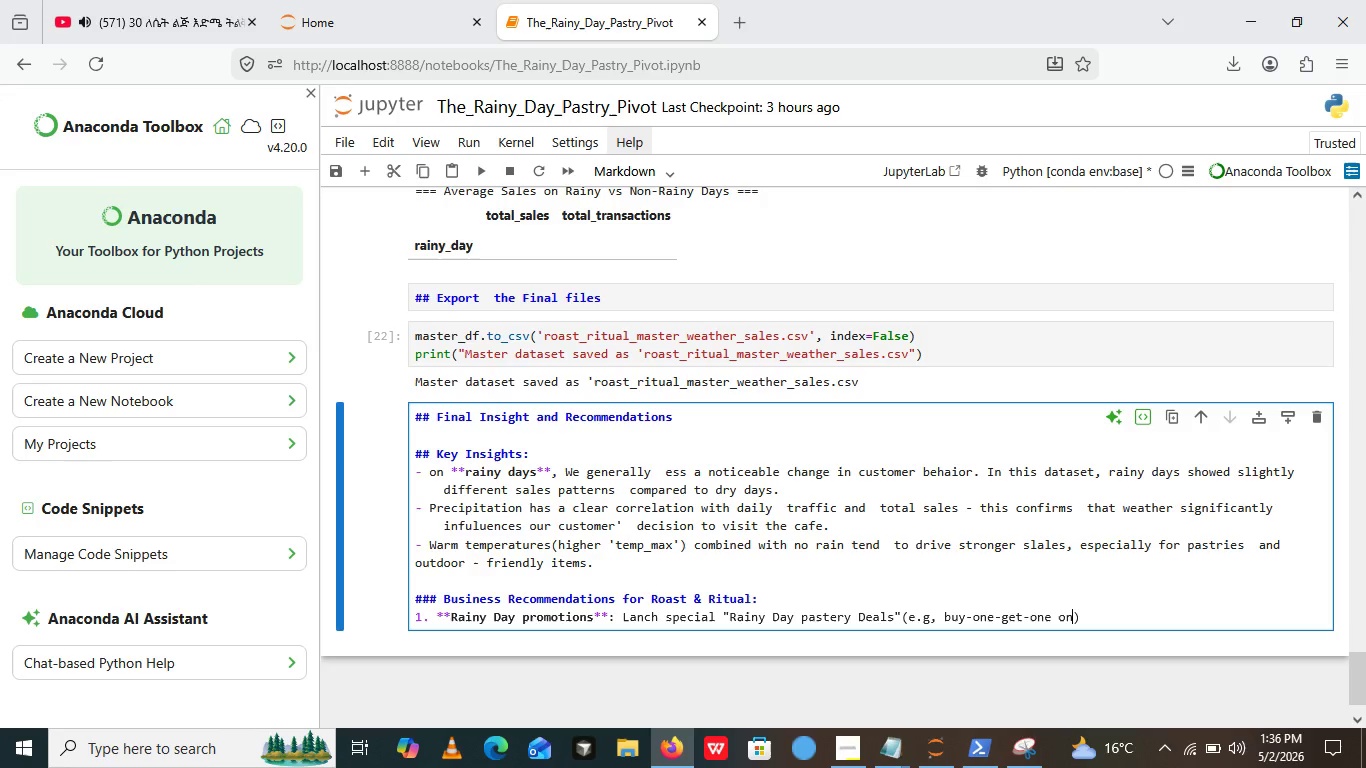 
key(N)
 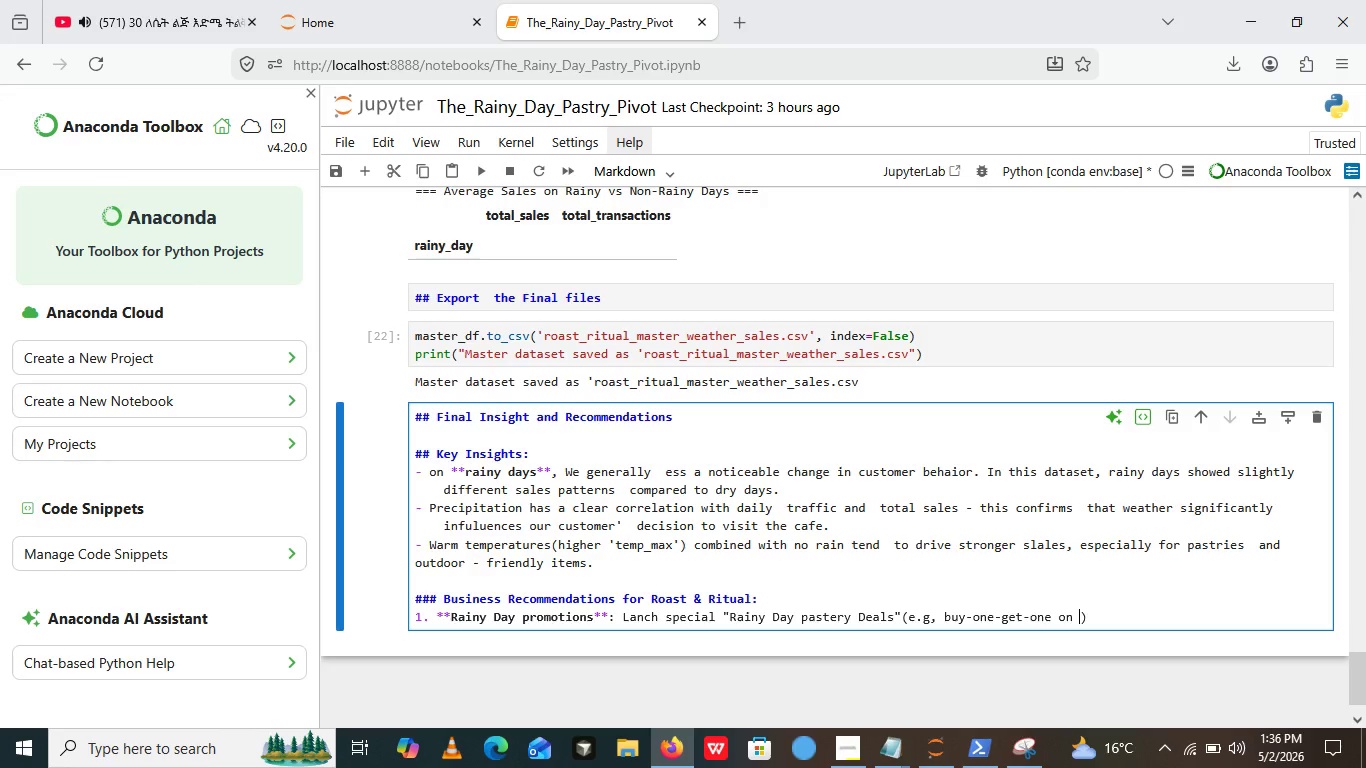 
key(Space)
 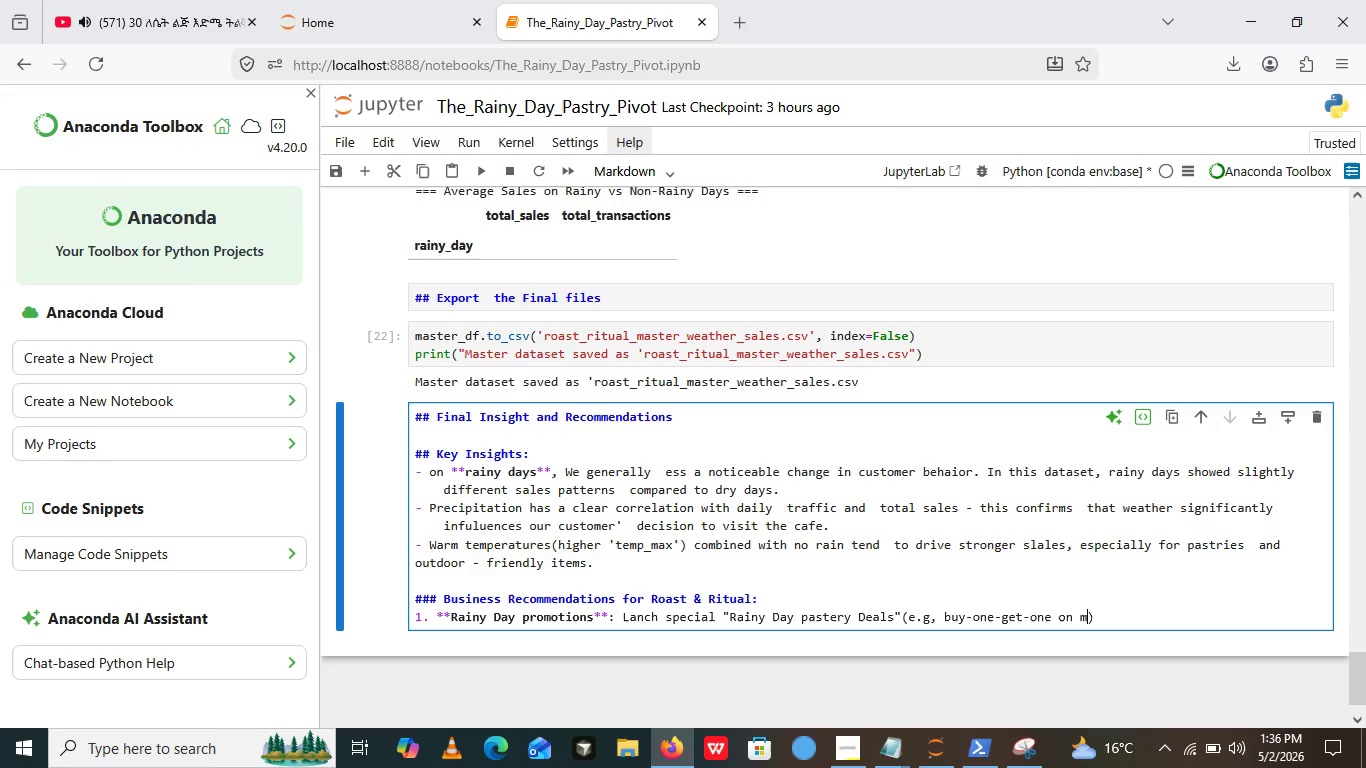 
key(M)
 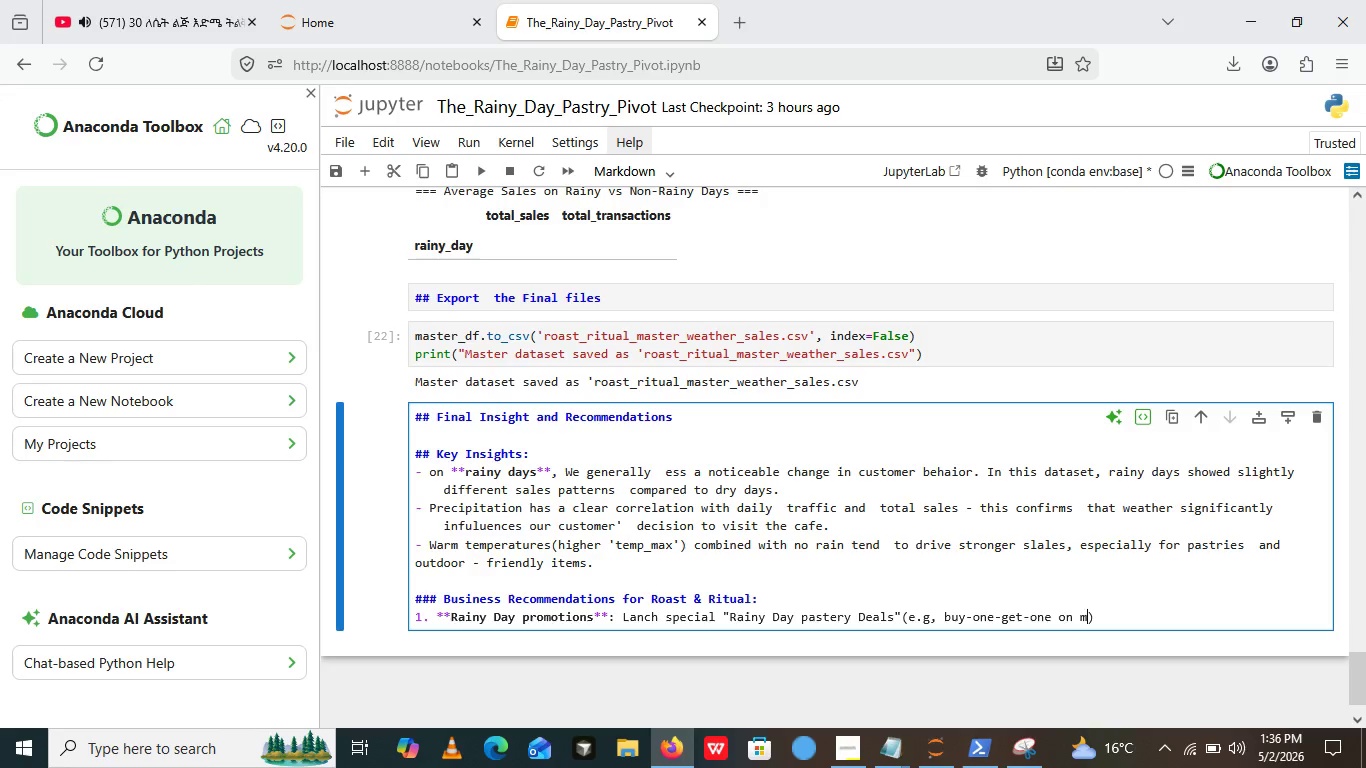 
type(uffins  or scones)
 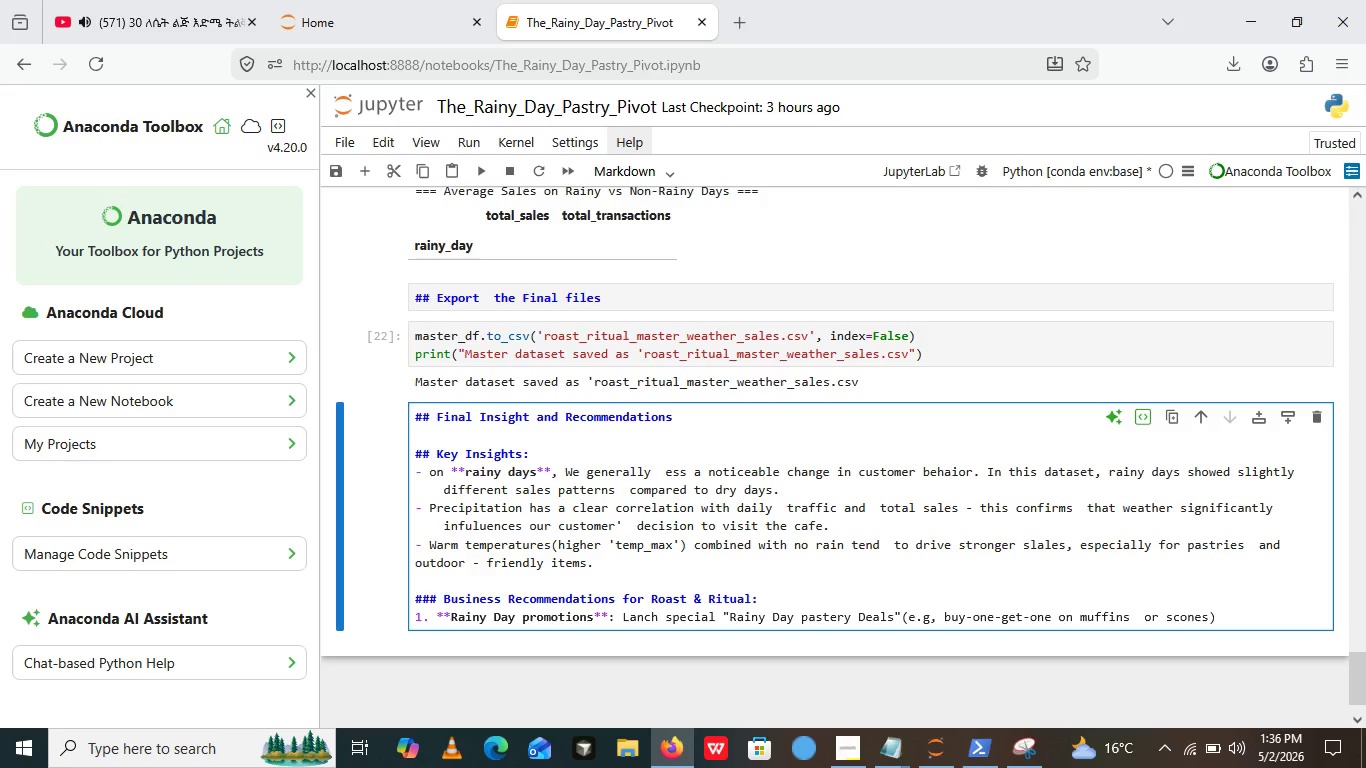 
wait(5.05)
 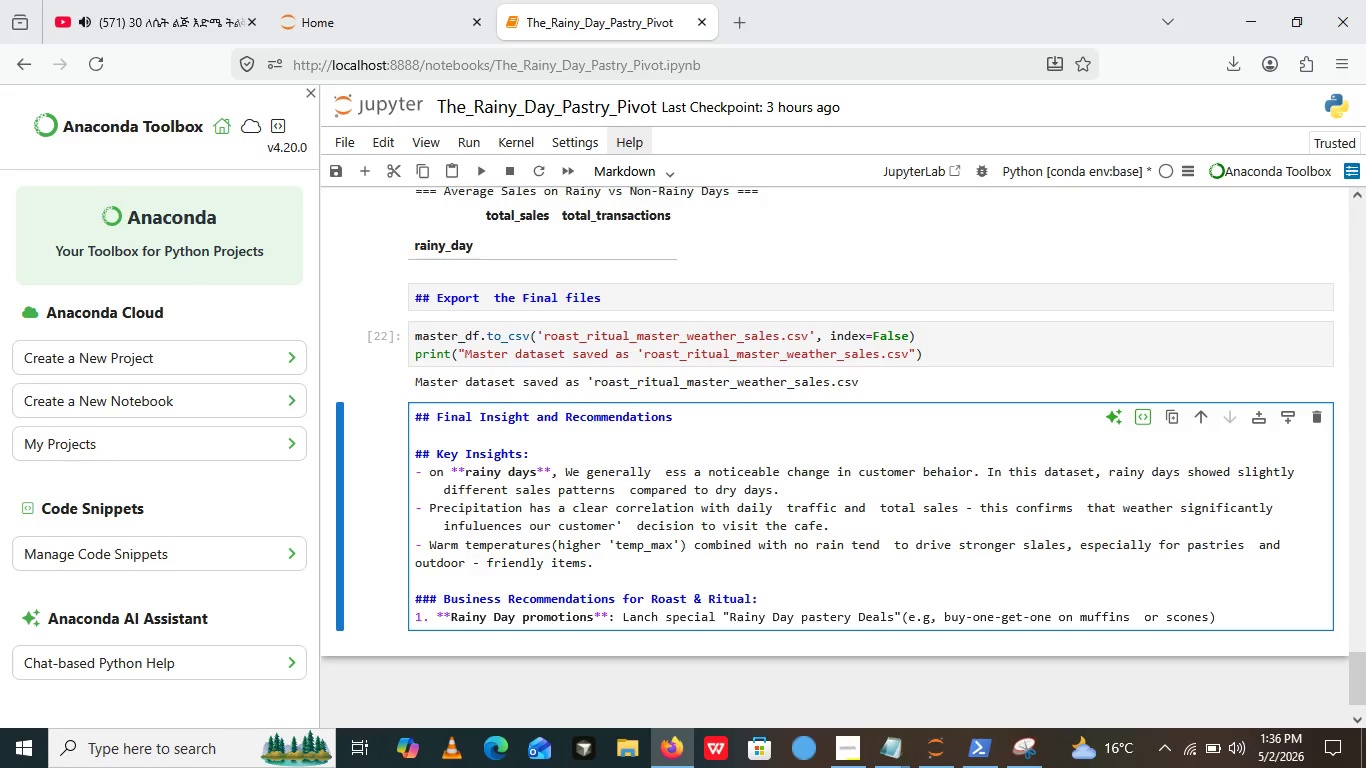 
key(ArrowRight)
 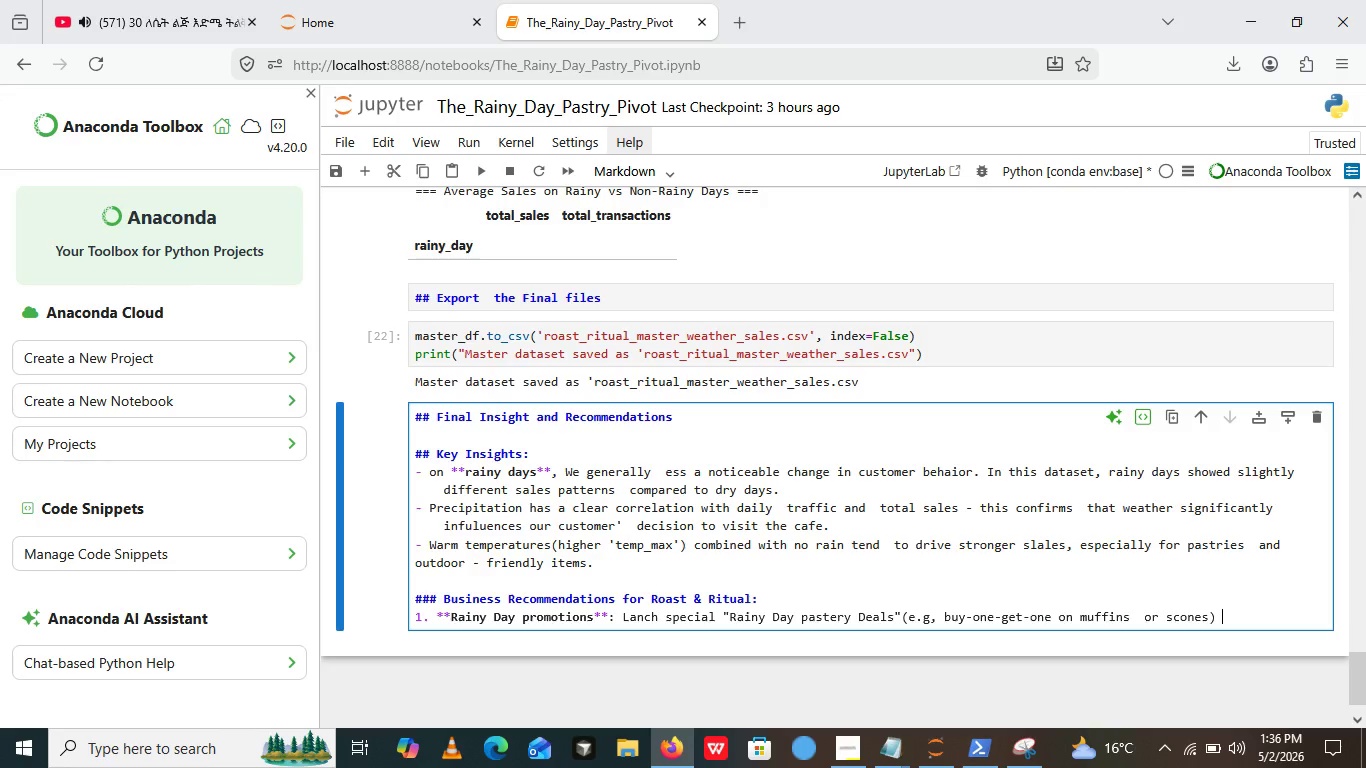 
type( to boost sales when its)
 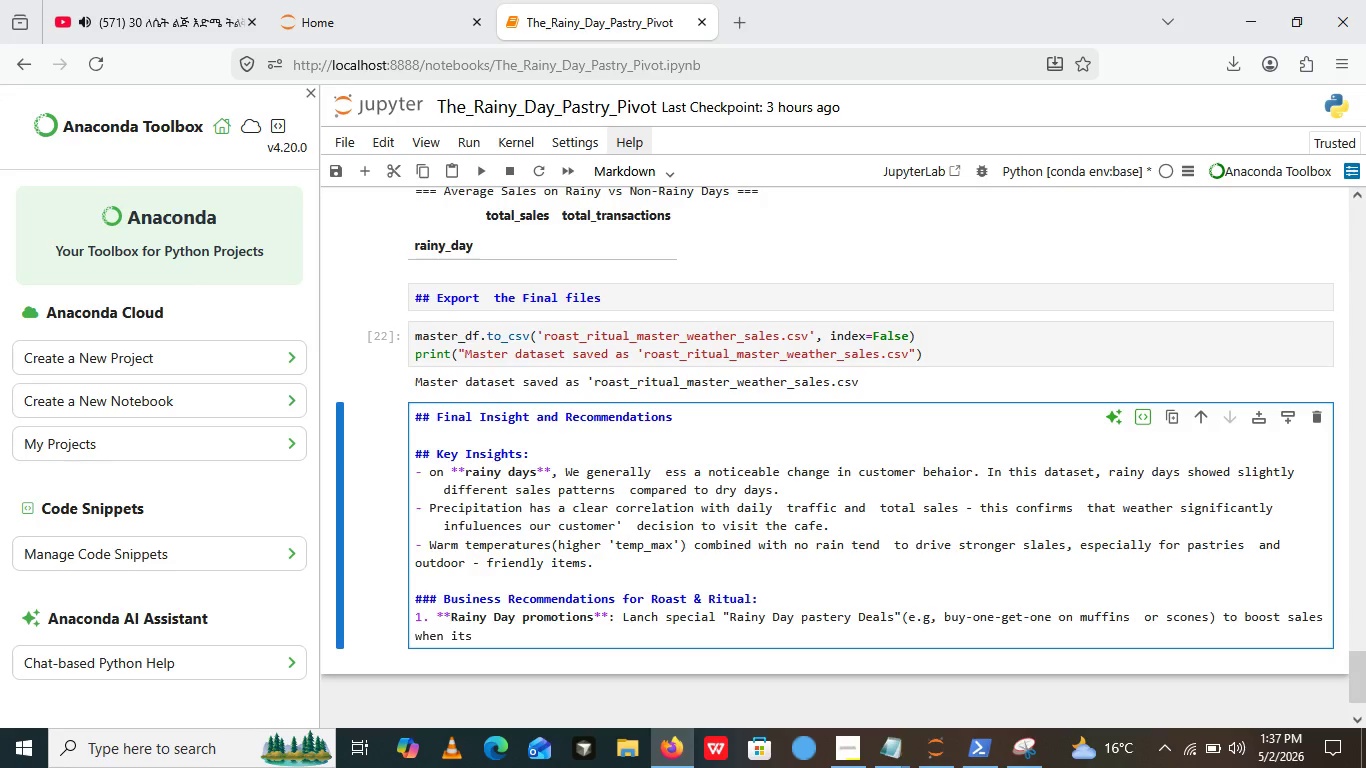 
key(ArrowLeft)
 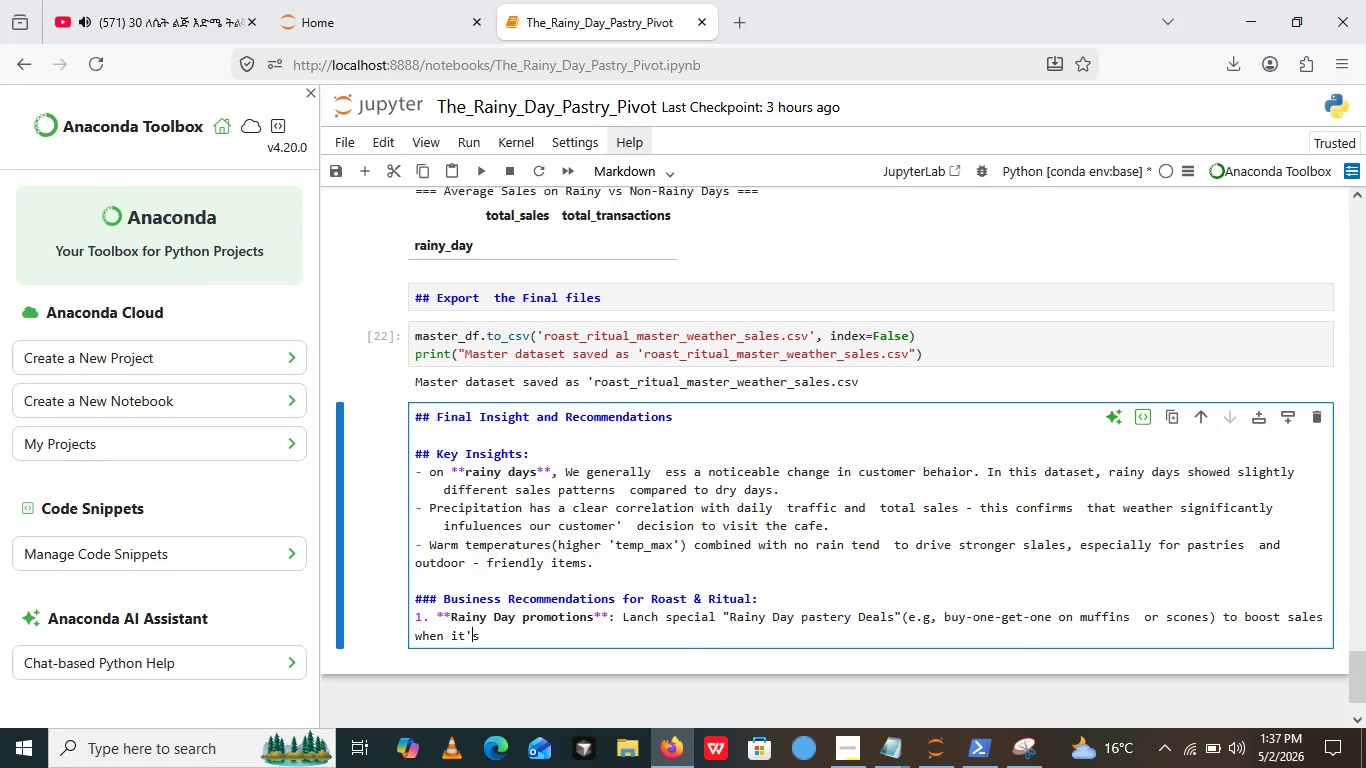 
key(Quote)
 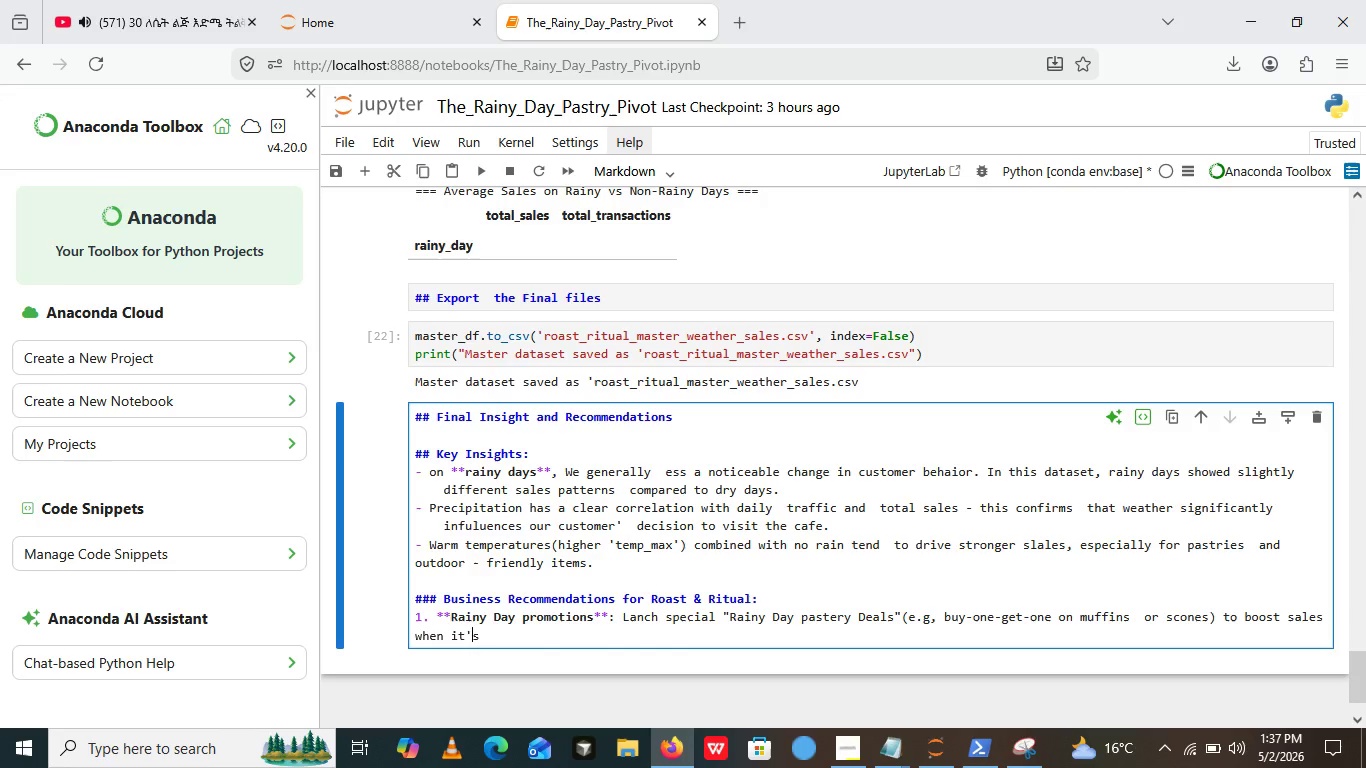 
wait(5.74)
 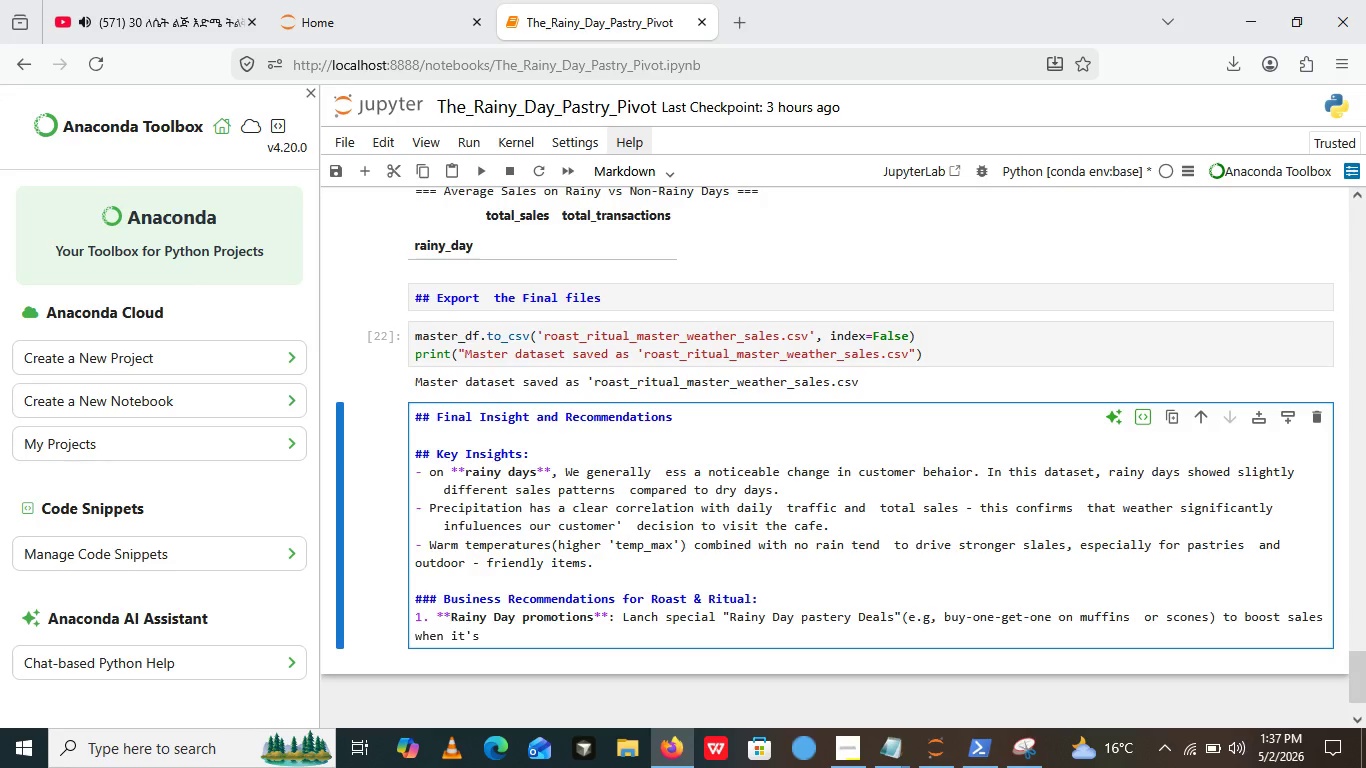 
key(ArrowRight)
 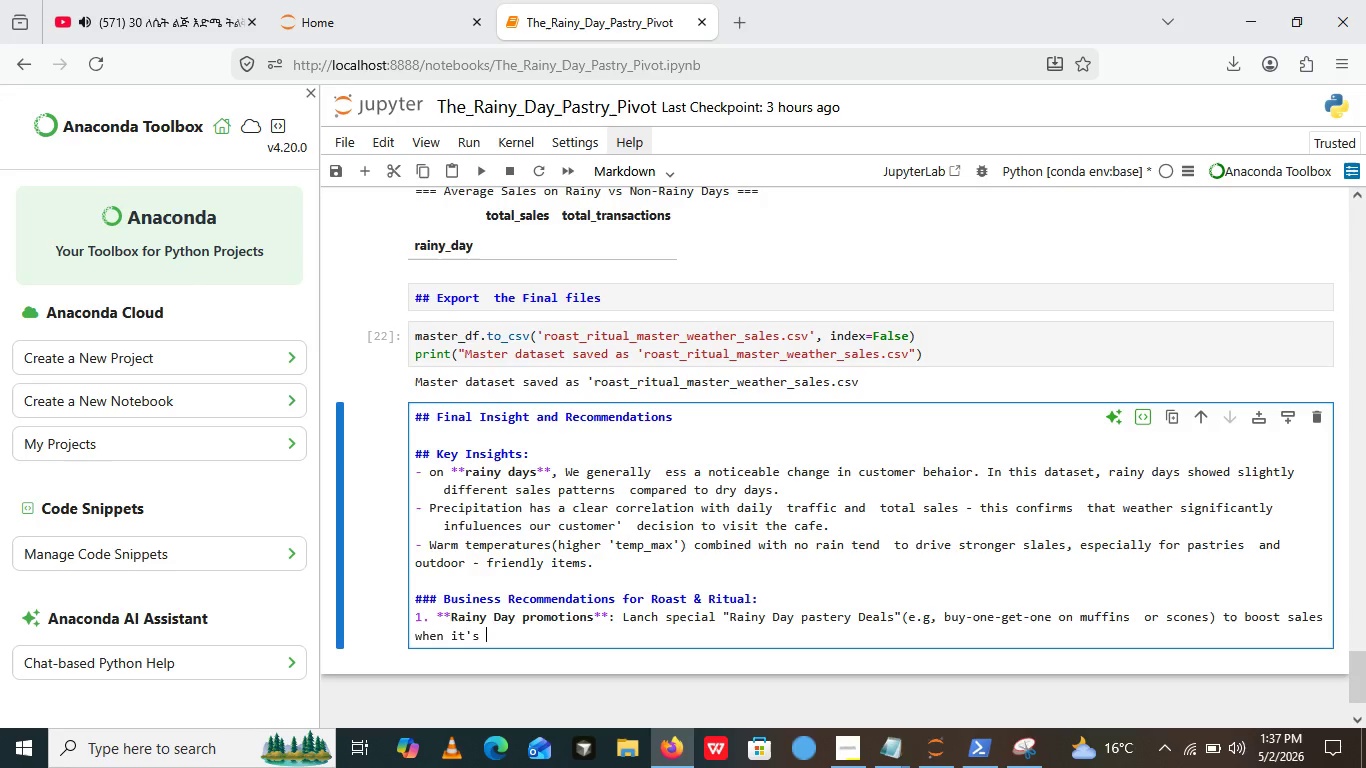 
type( rai)
 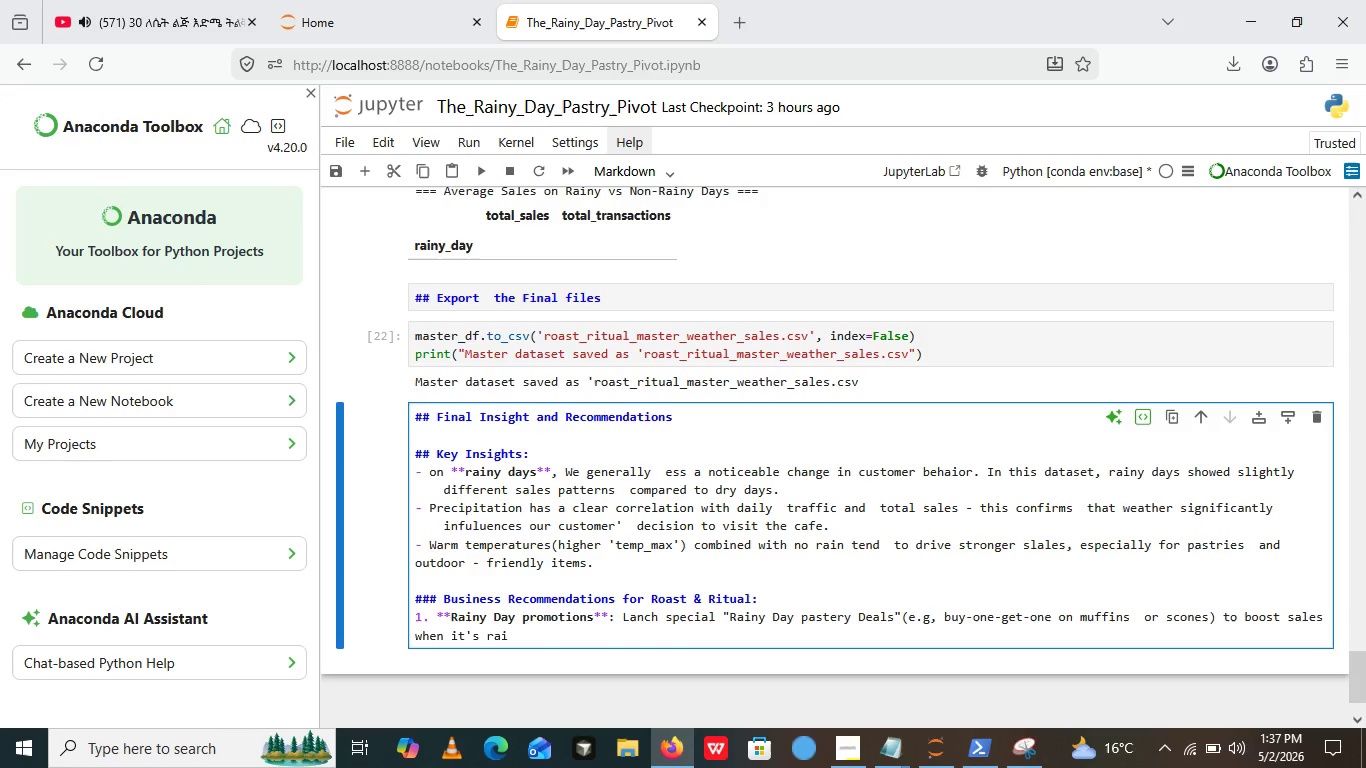 
type(ning.)
 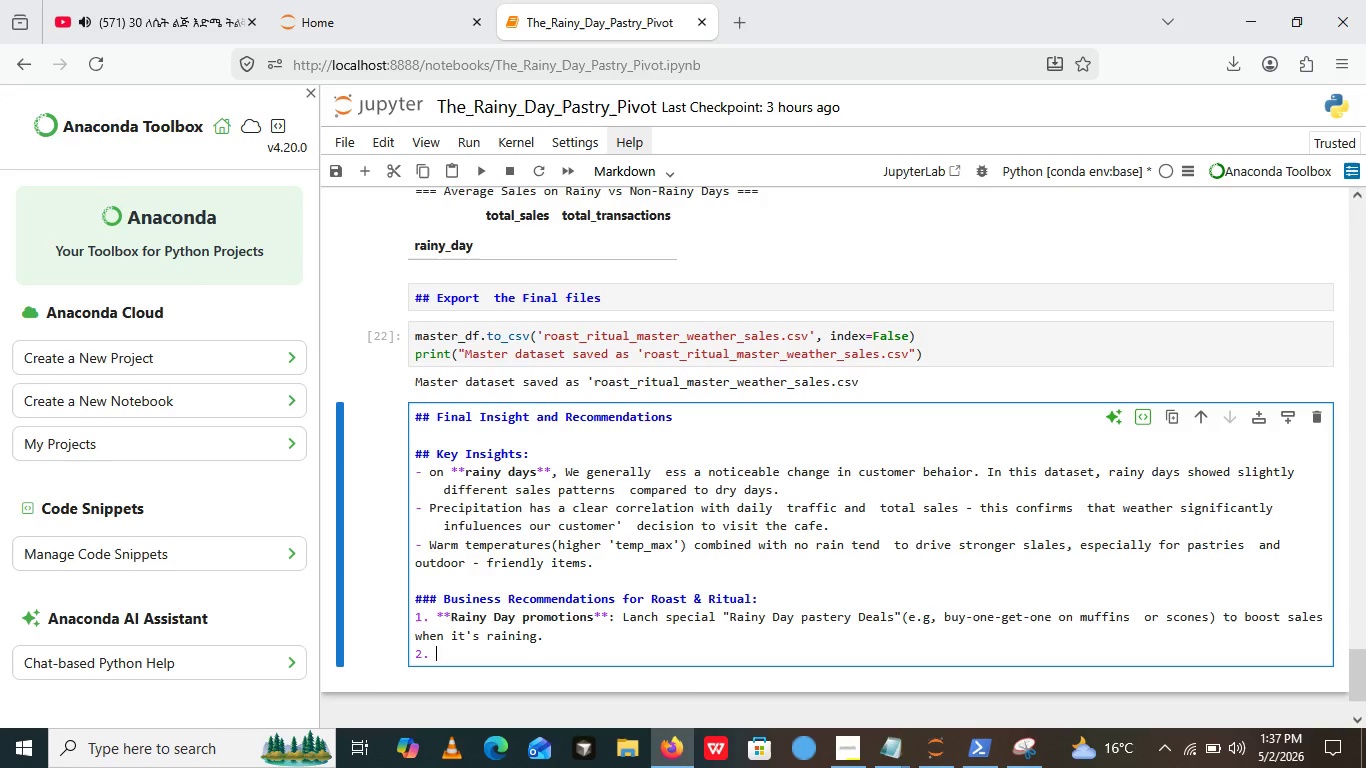 
key(Enter)
 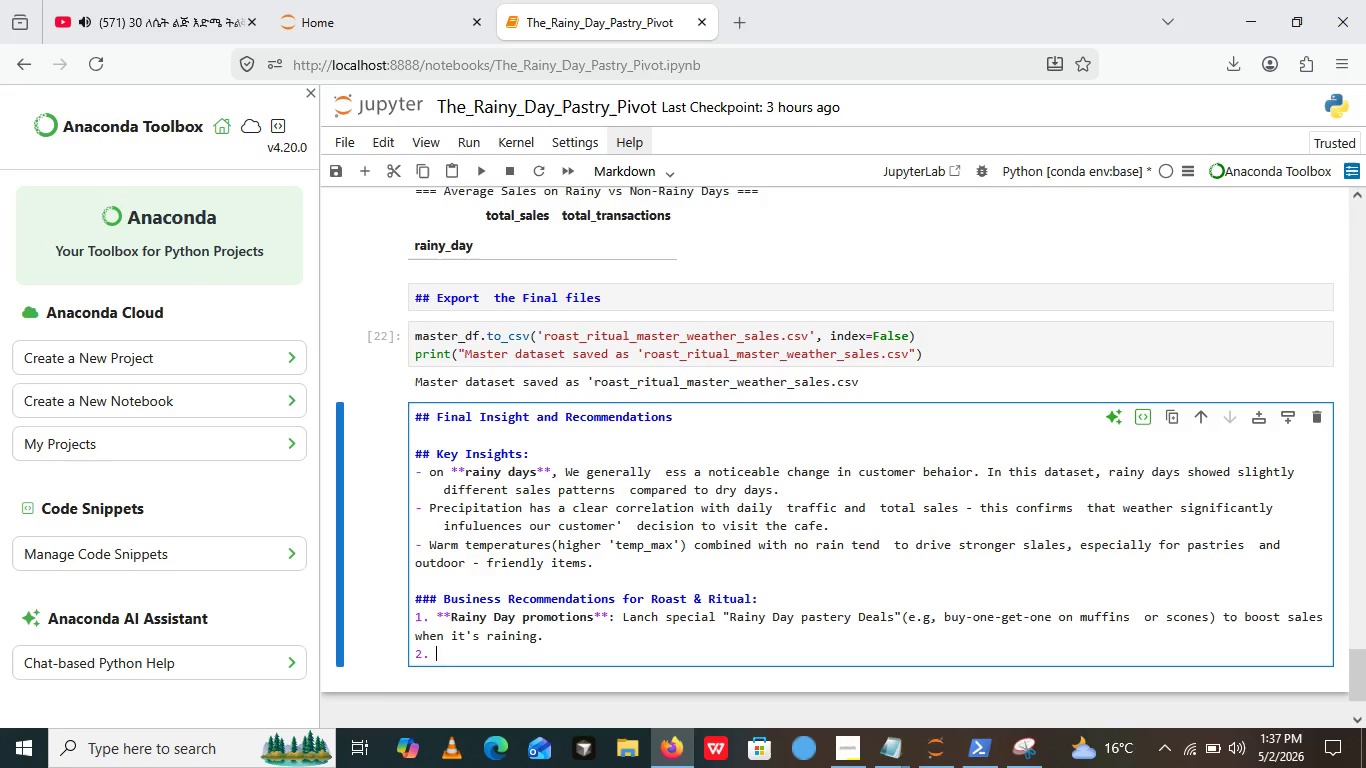 
wait(15.41)
 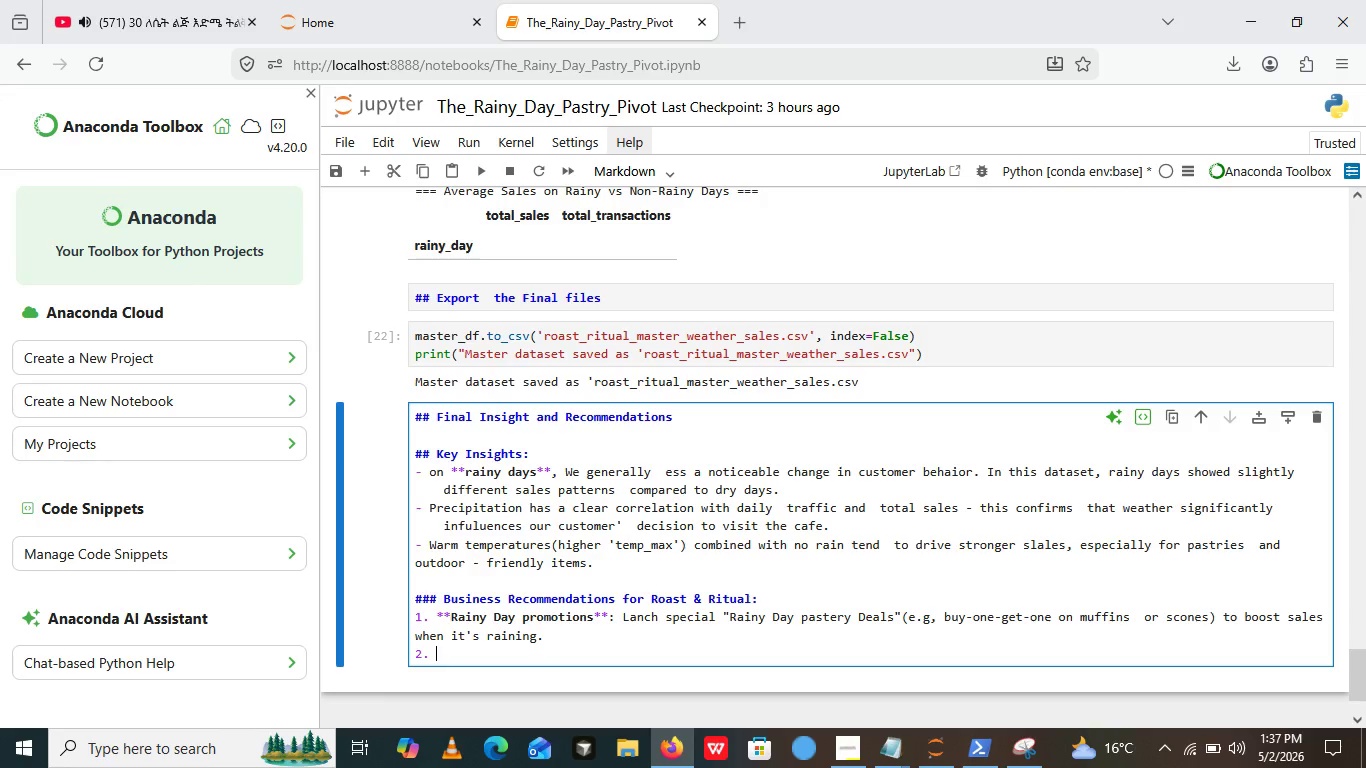 
type(****)
 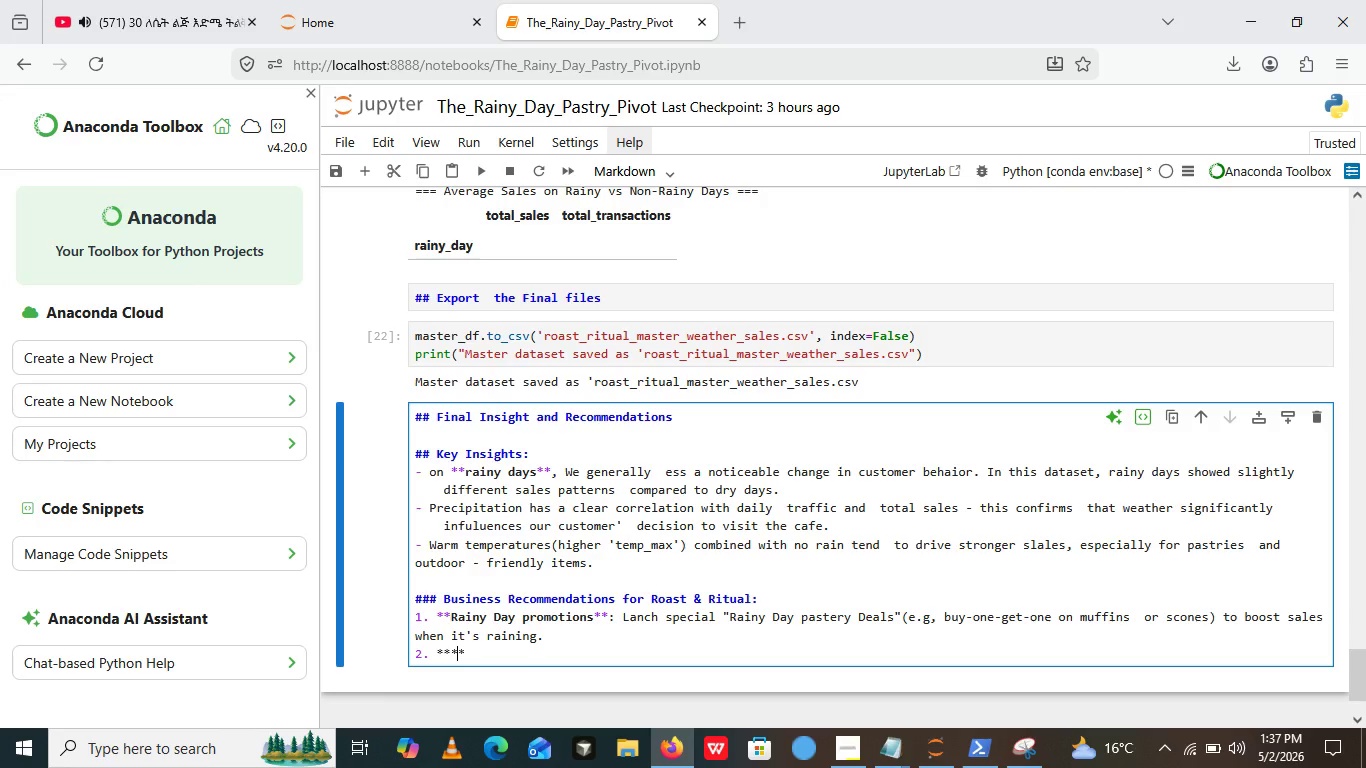 
key(ArrowLeft)
 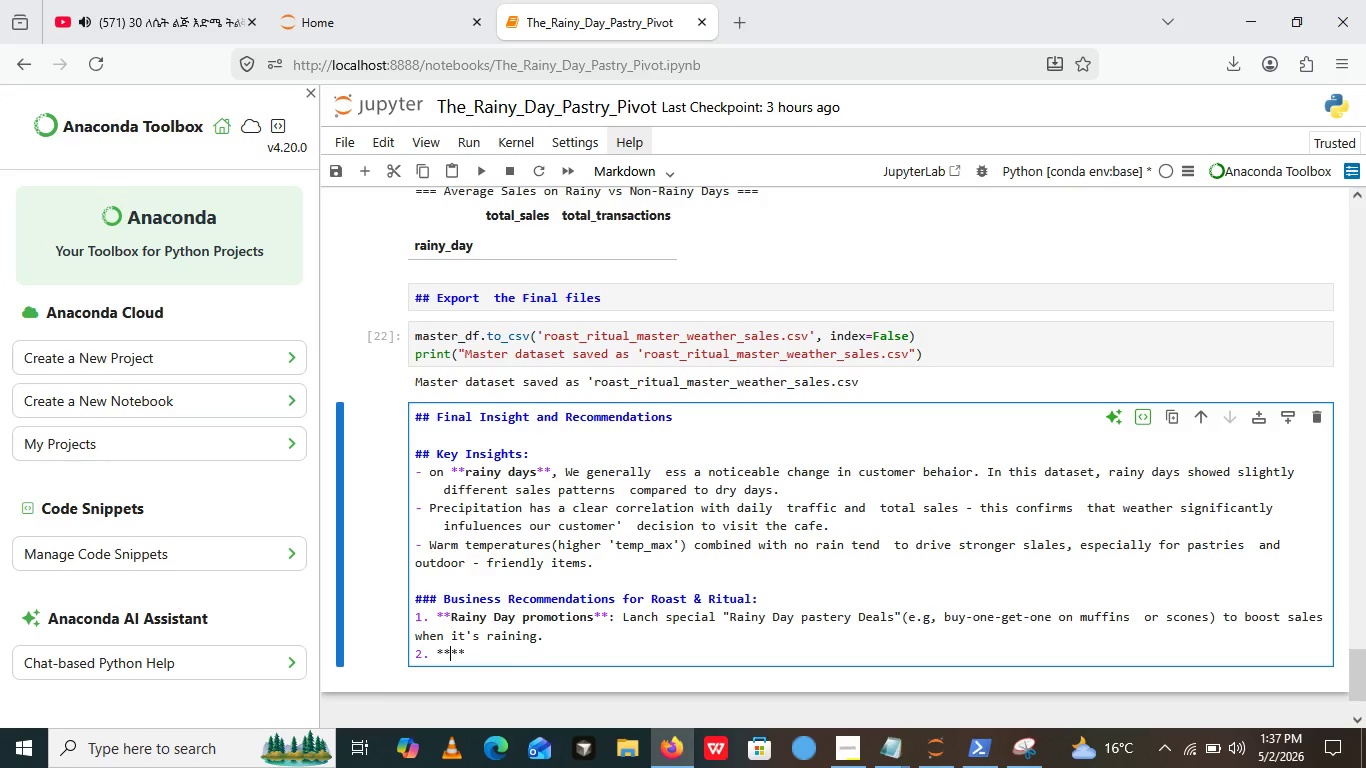 
key(ArrowLeft)
 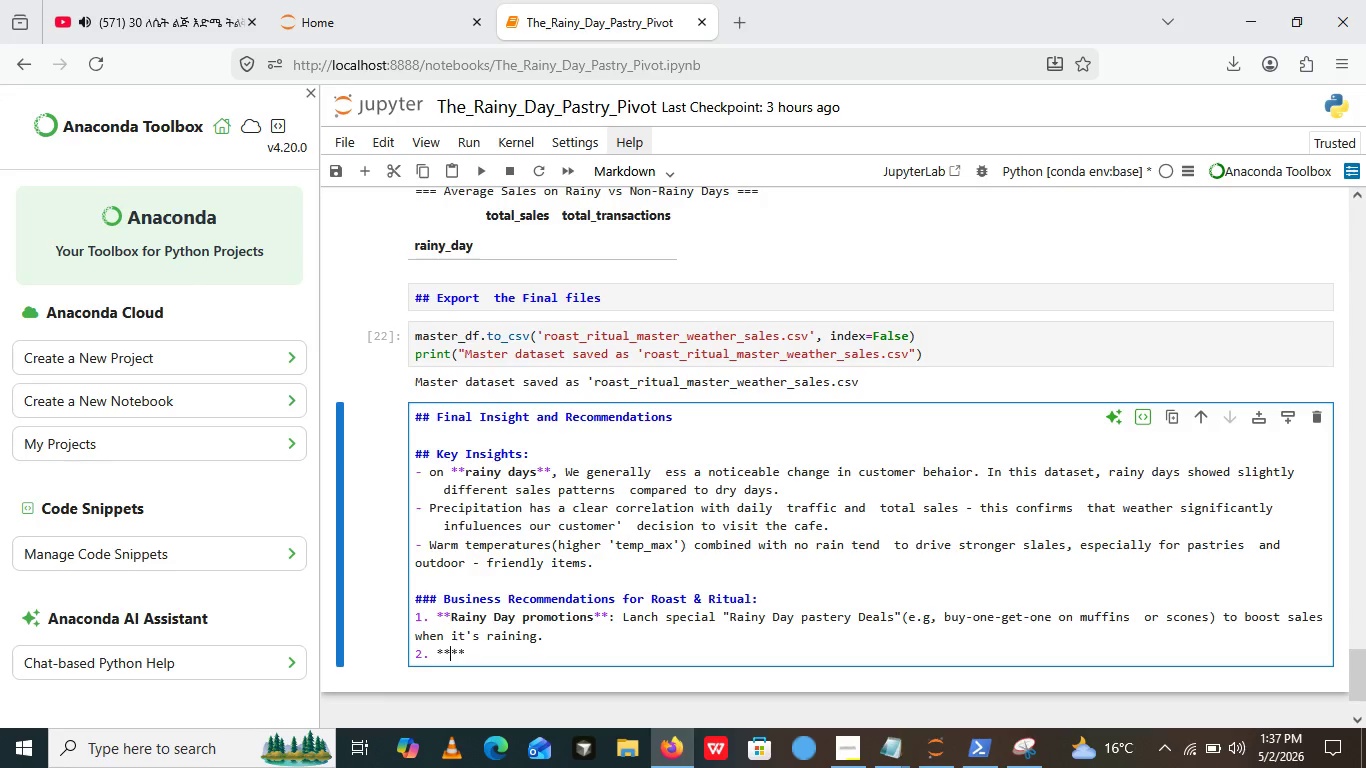 
type(SEa)
key(Backspace)
key(Backspace)
type(easonal Menue)
key(Backspace)
type( Planning)
 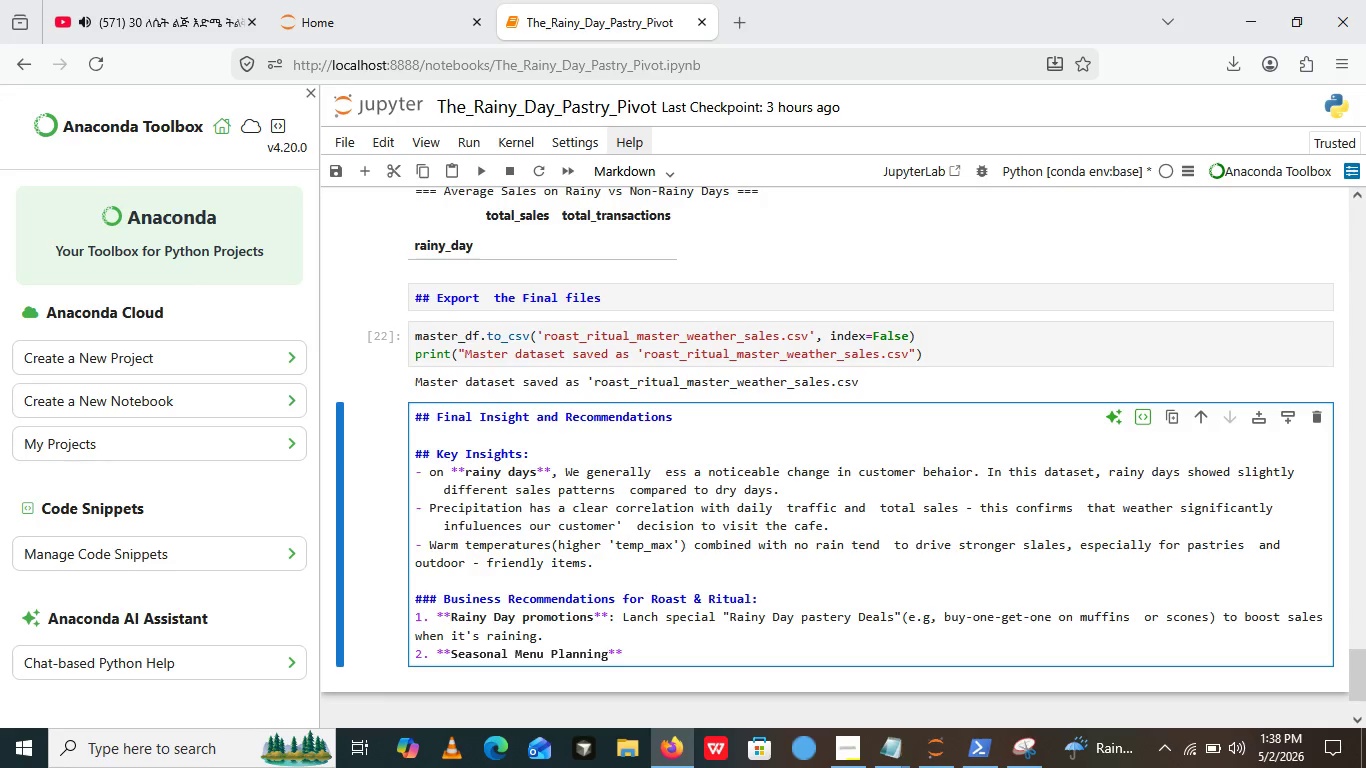 
key(ArrowRight)
 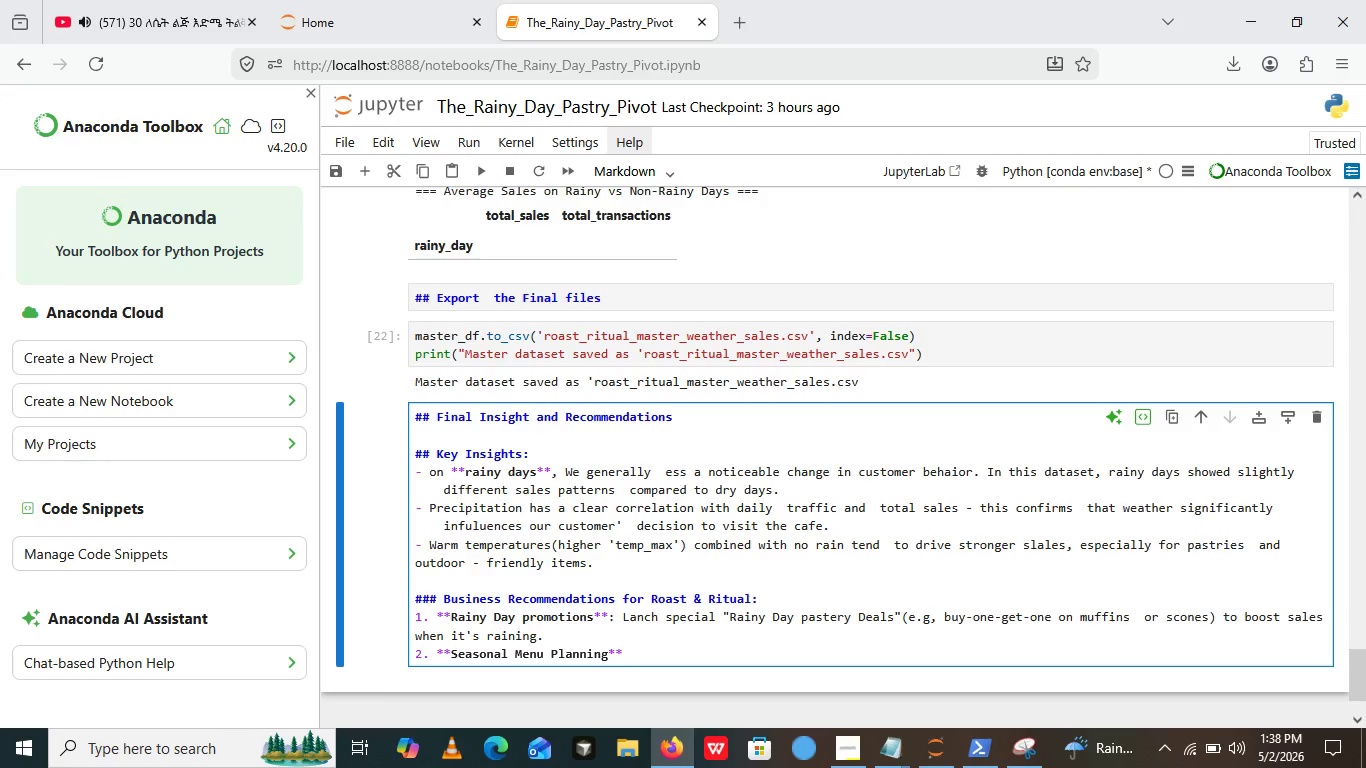 
key(ArrowRight)
 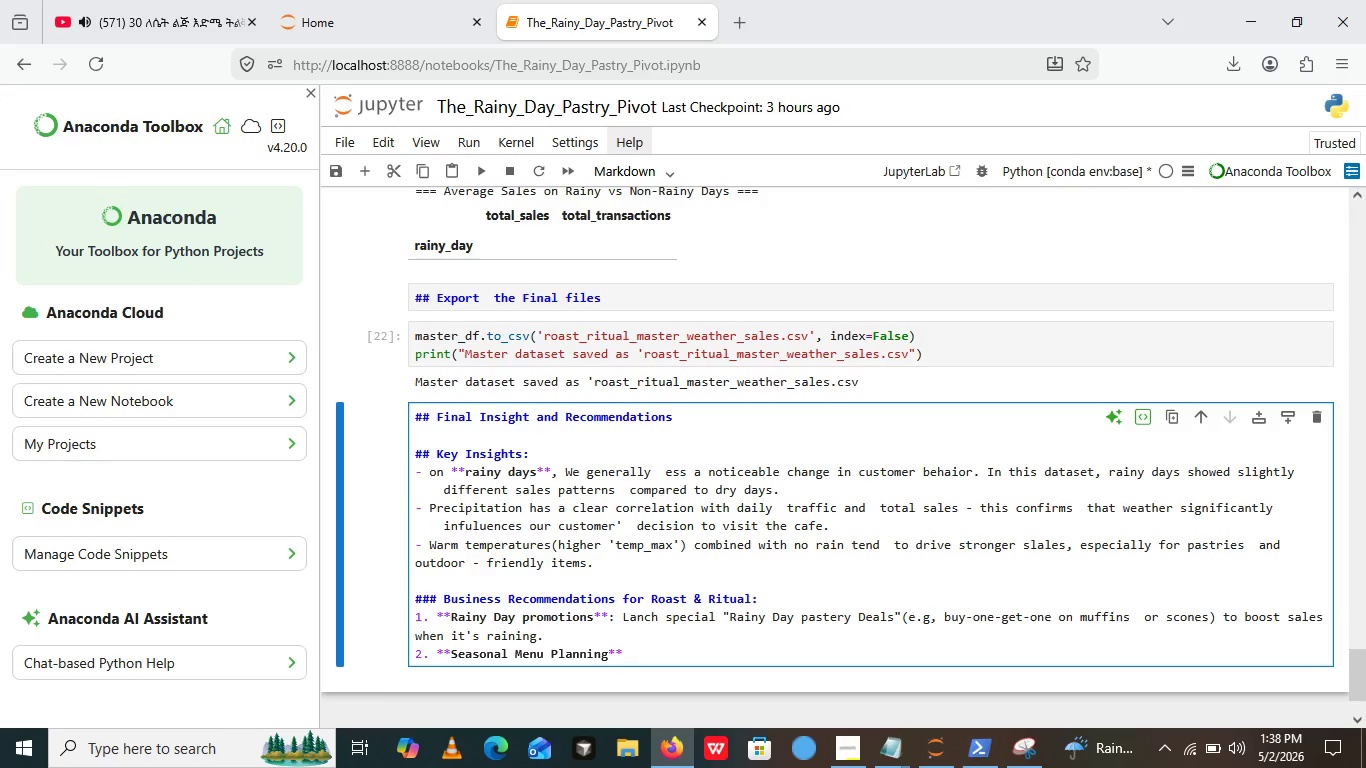 
key(Shift+Semicolon)
 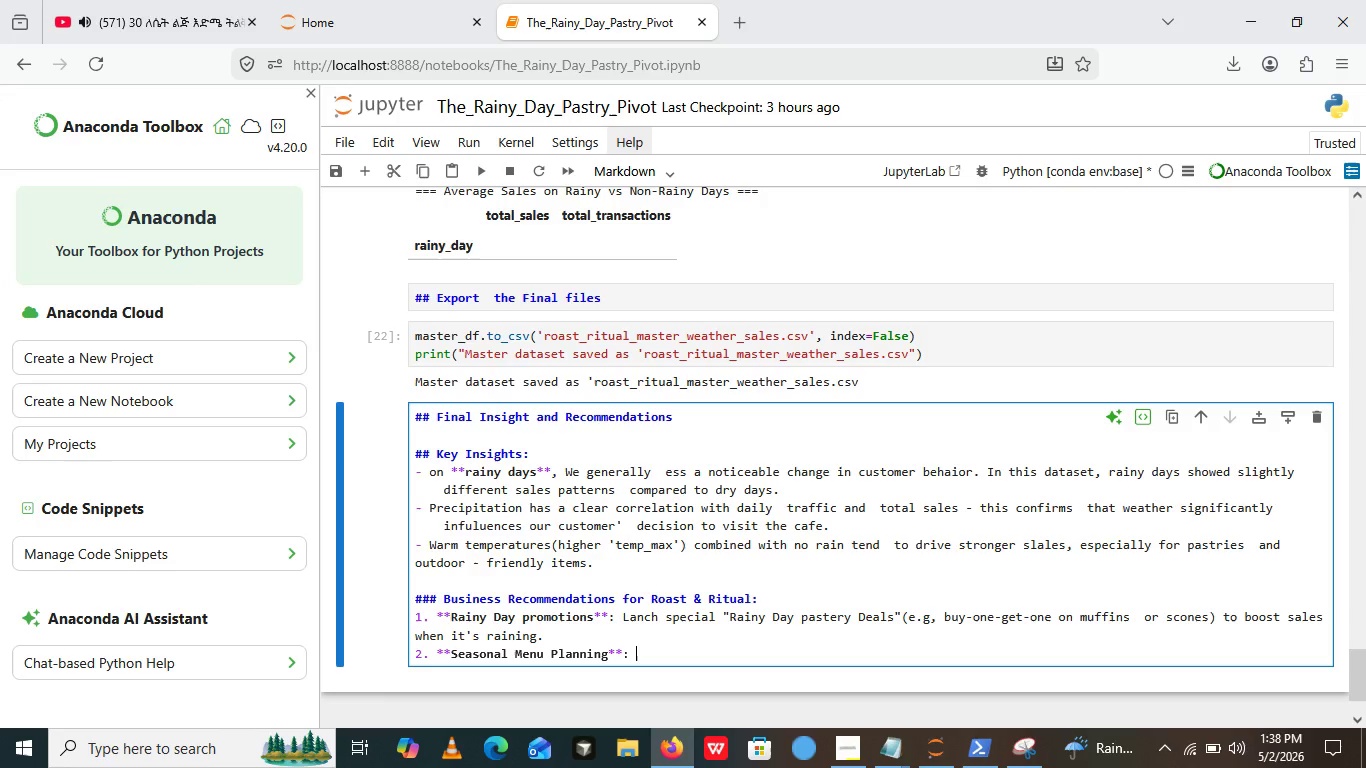 
key(Space)
 